 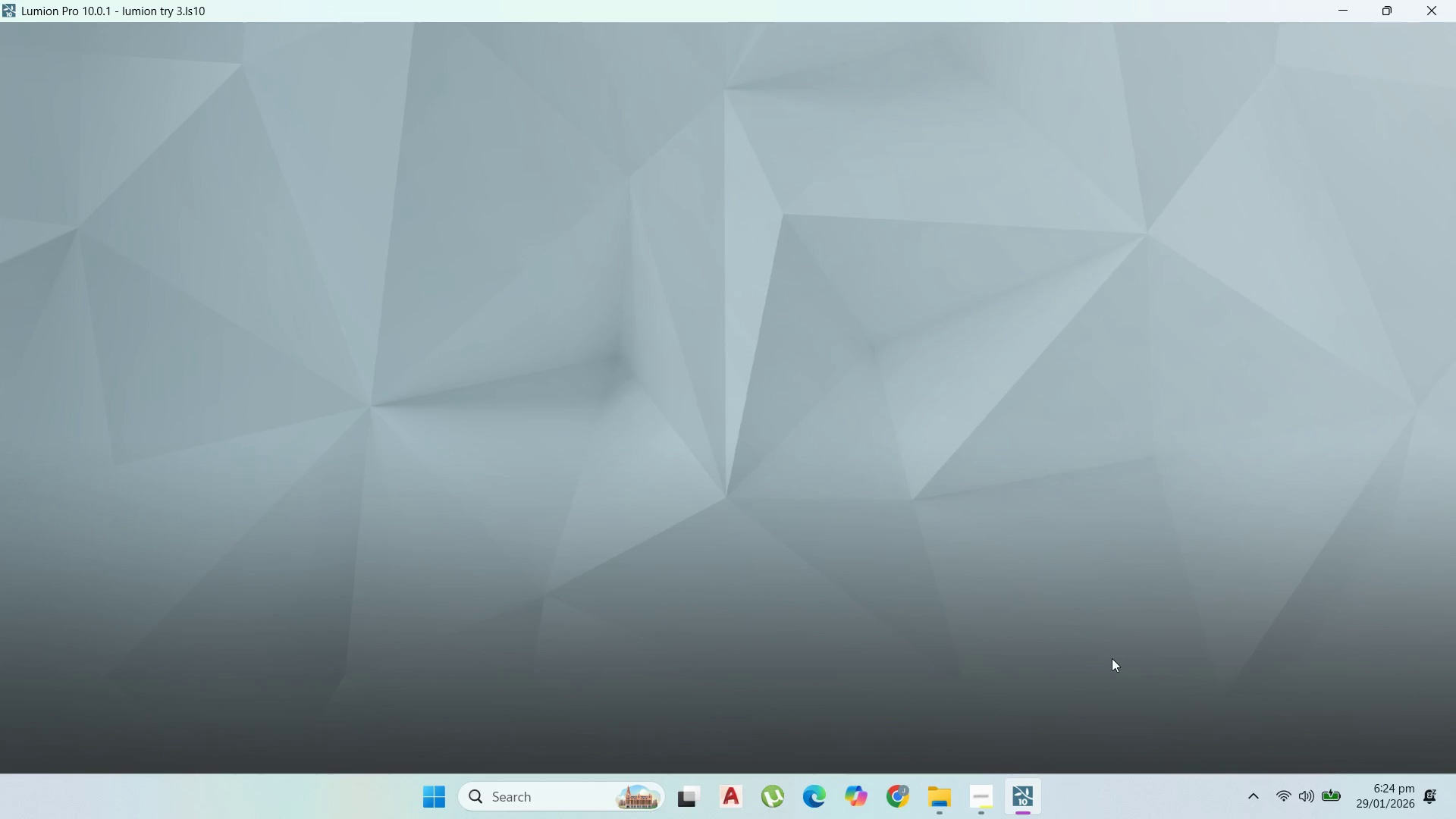 
double_click([314, 674])
 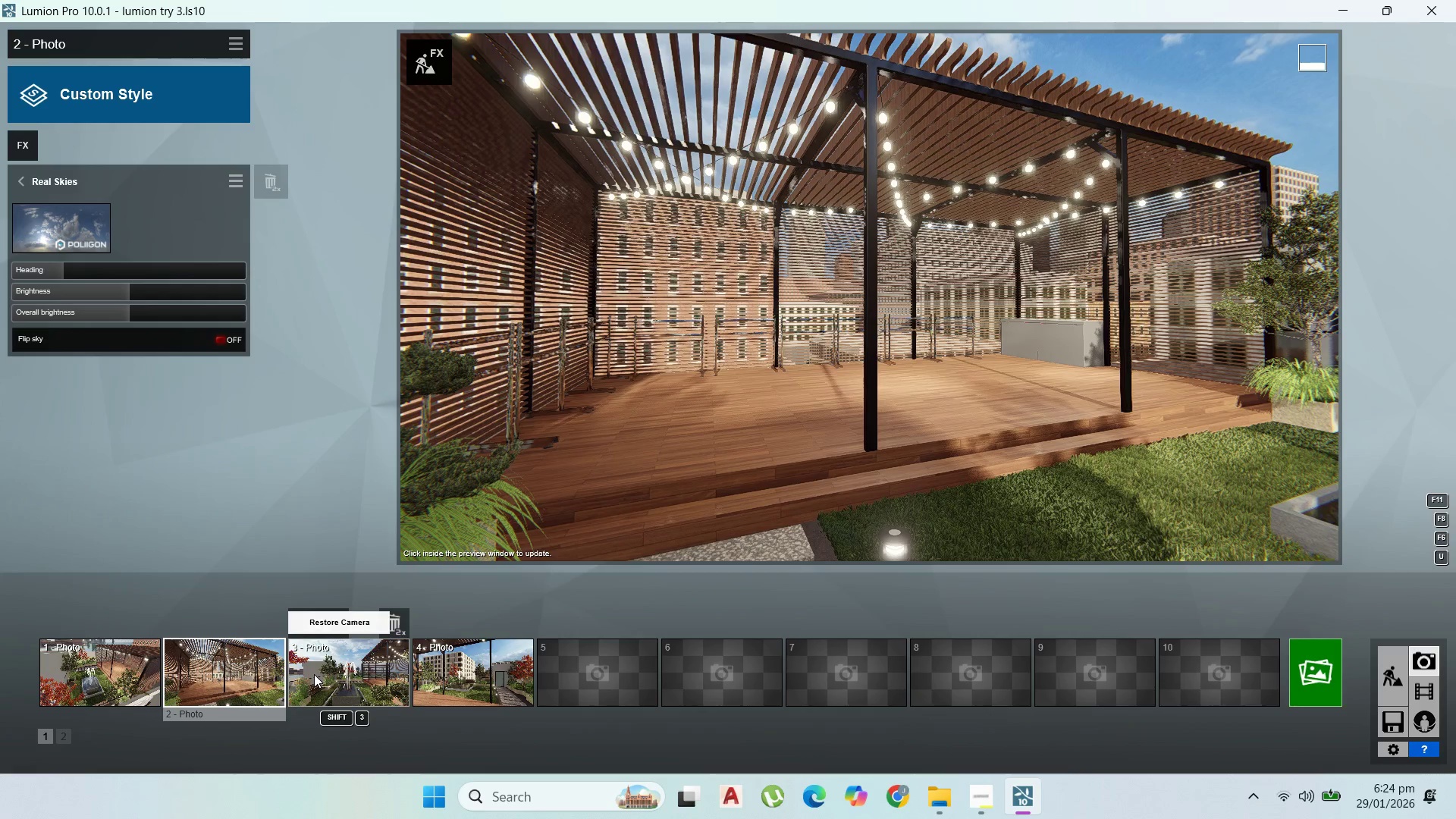 
triple_click([314, 674])
 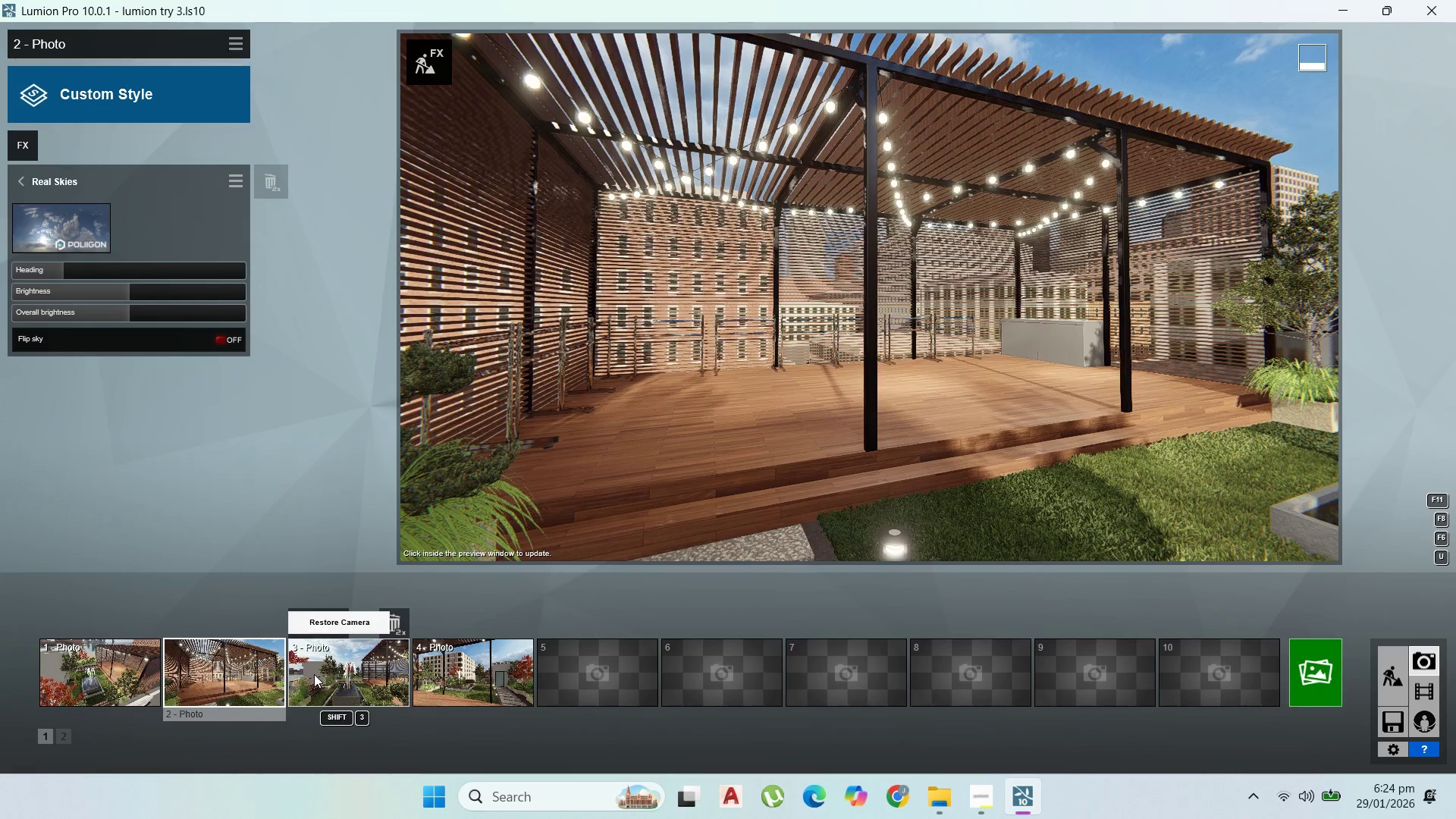 
triple_click([314, 674])
 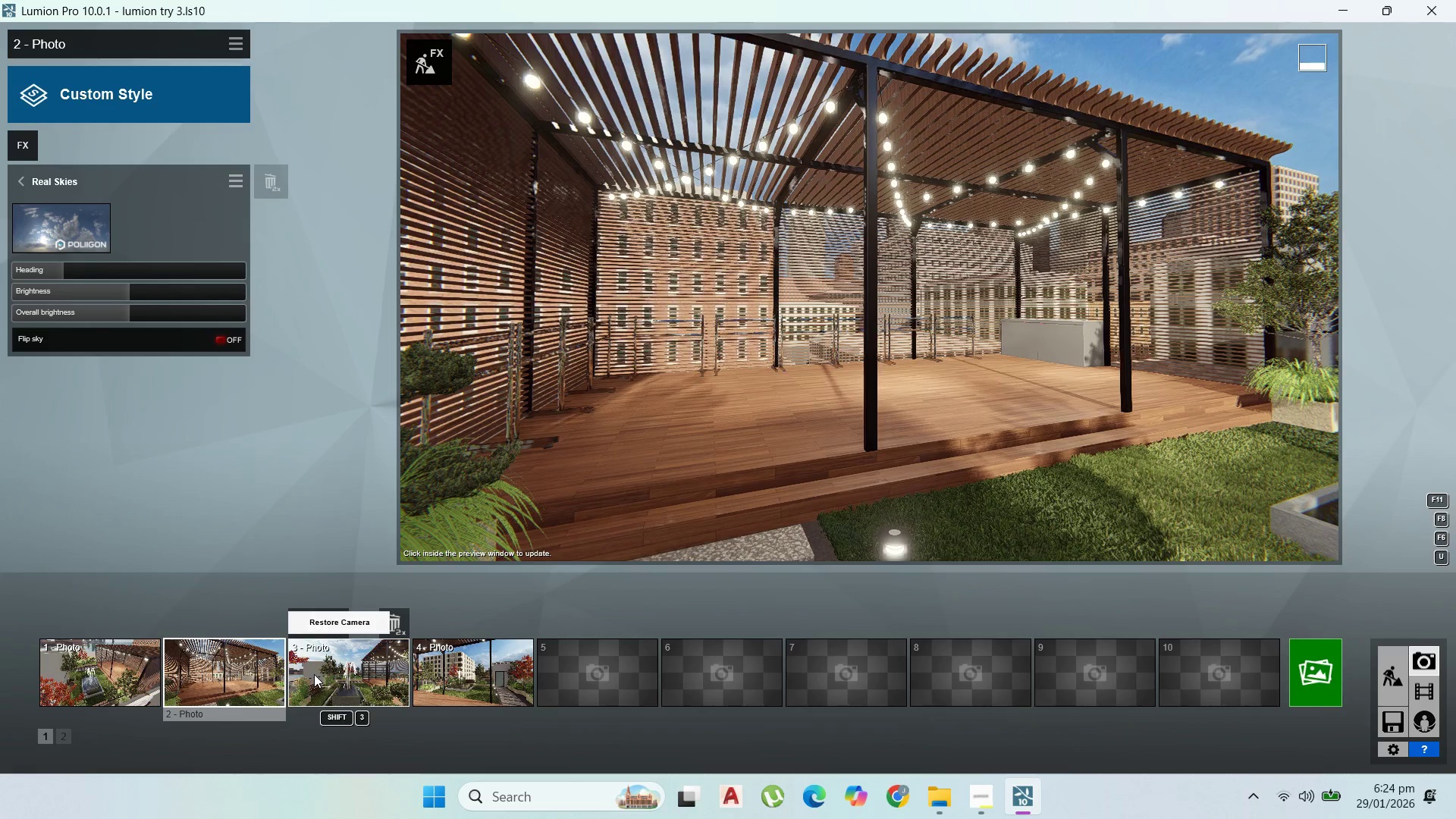 
triple_click([314, 674])
 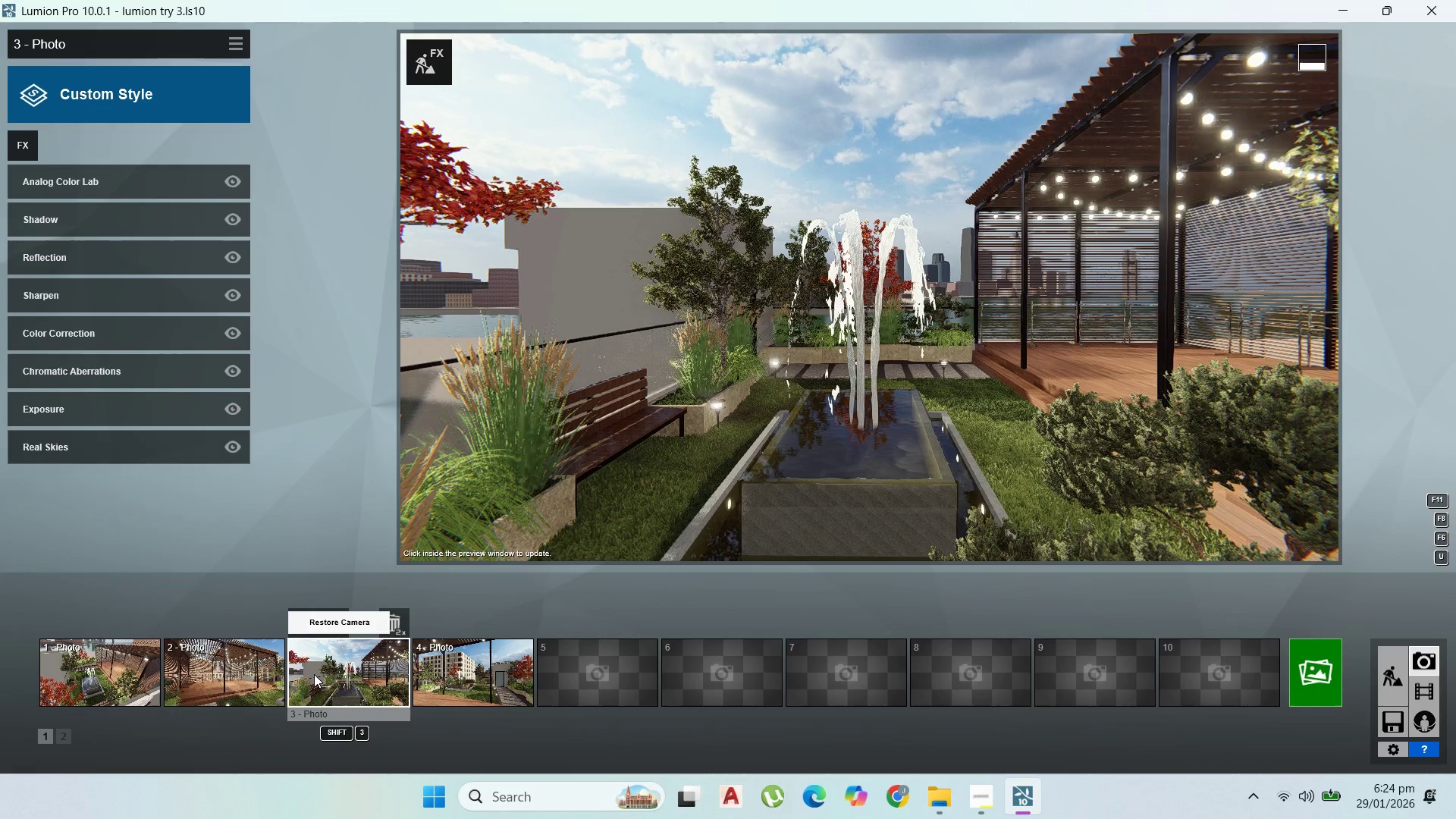 
left_click([314, 674])
 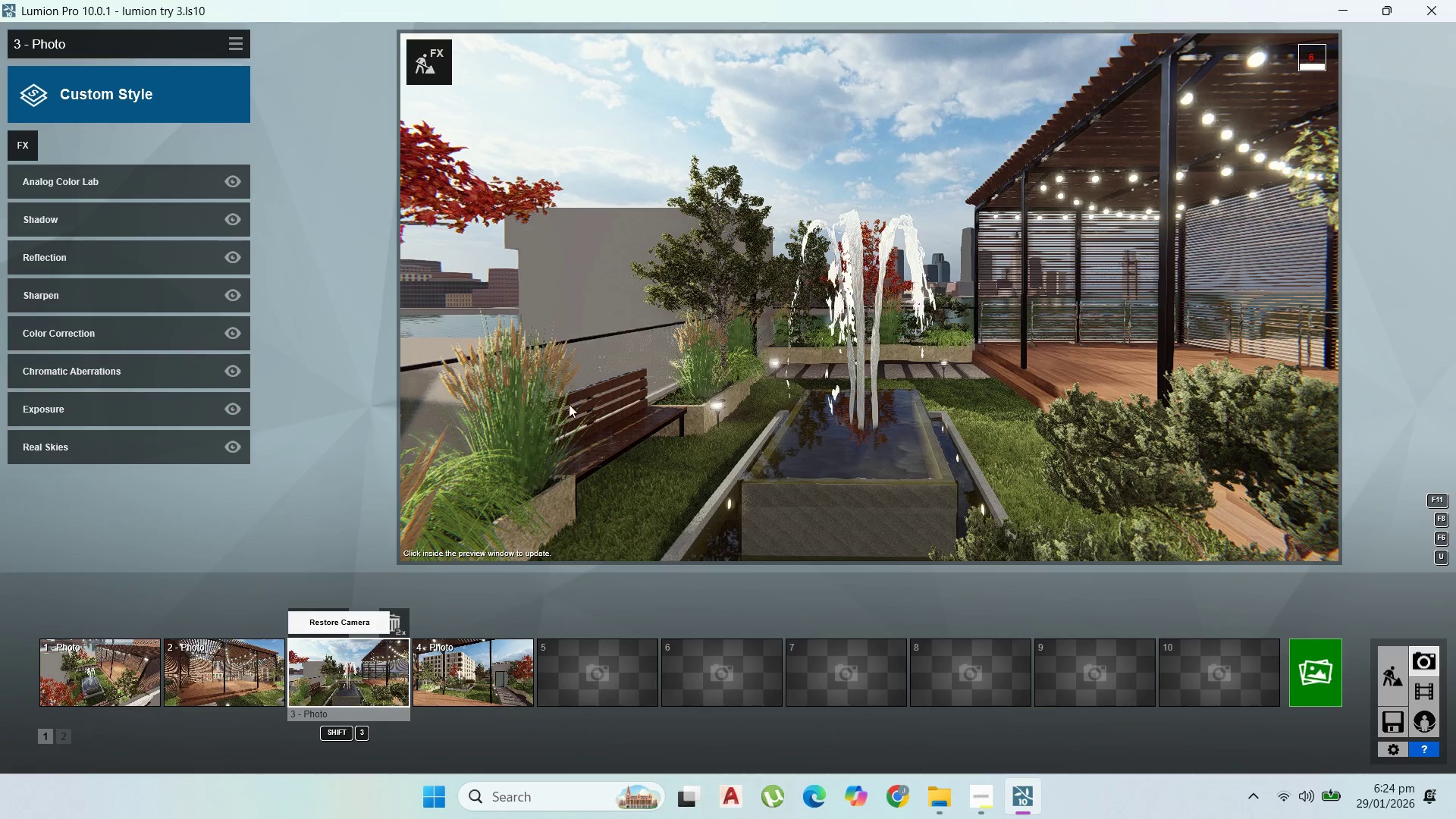 
mouse_move([739, 546])
 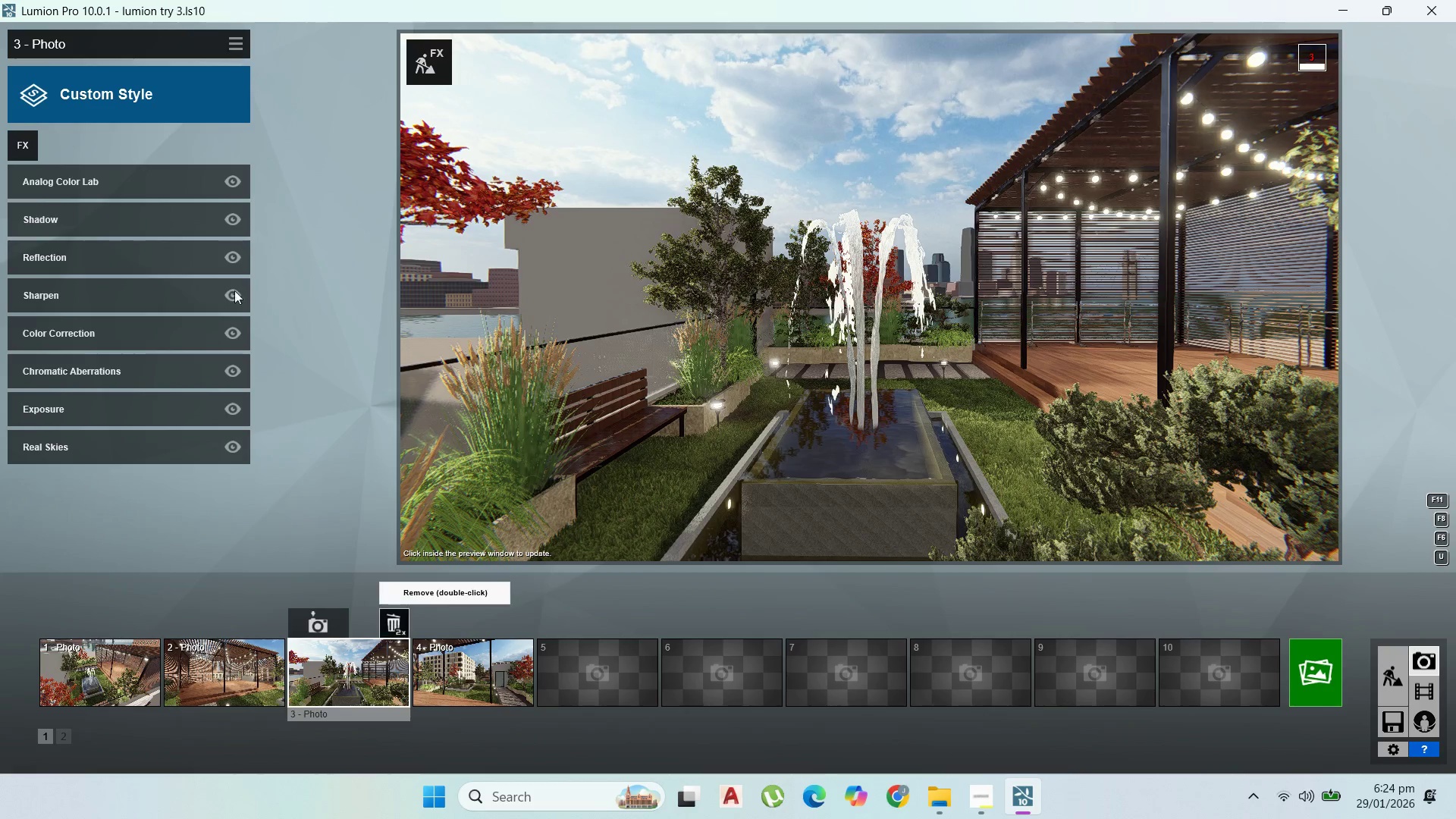 
mouse_move([275, 163])
 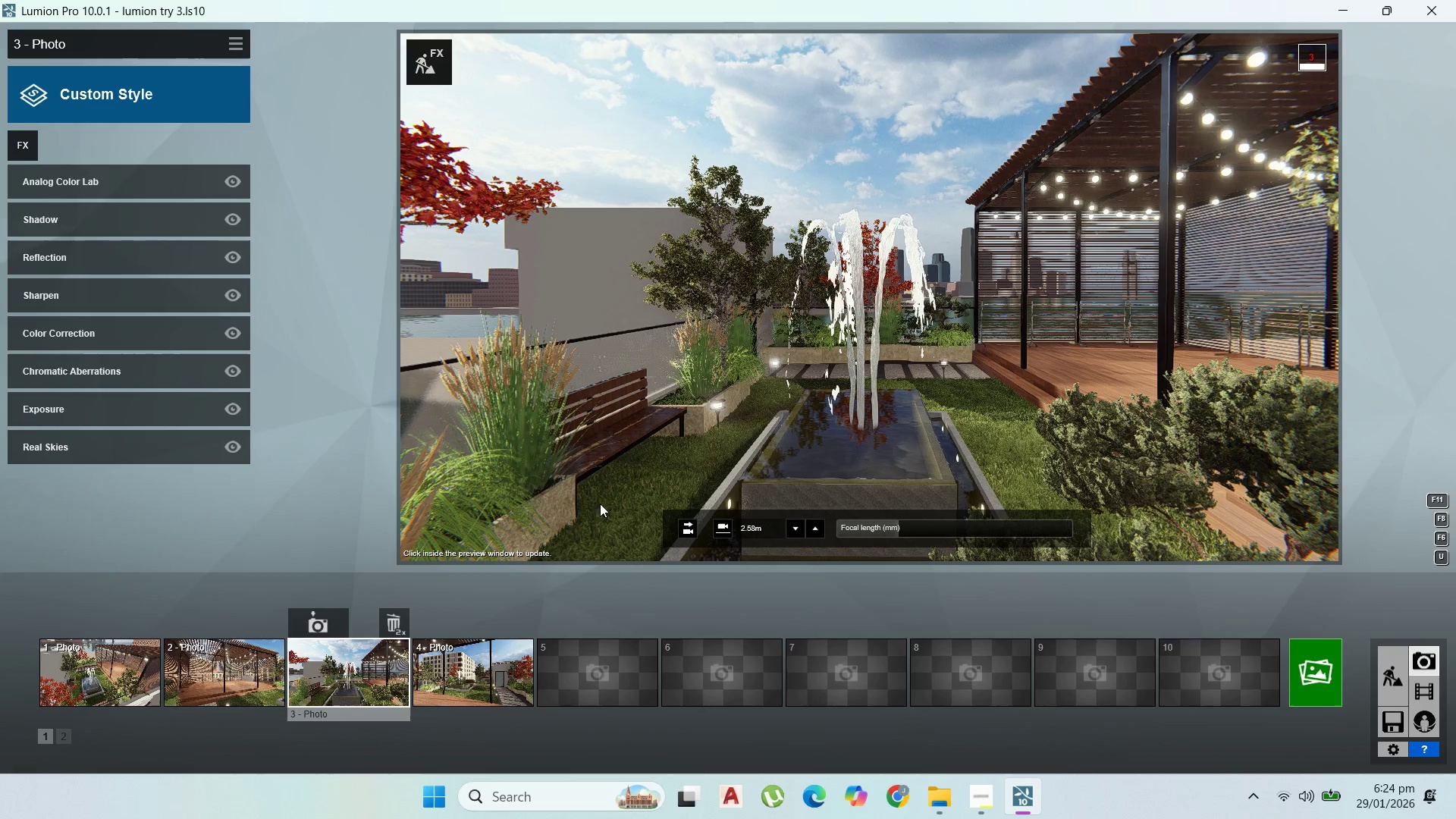 
left_click([618, 472])
 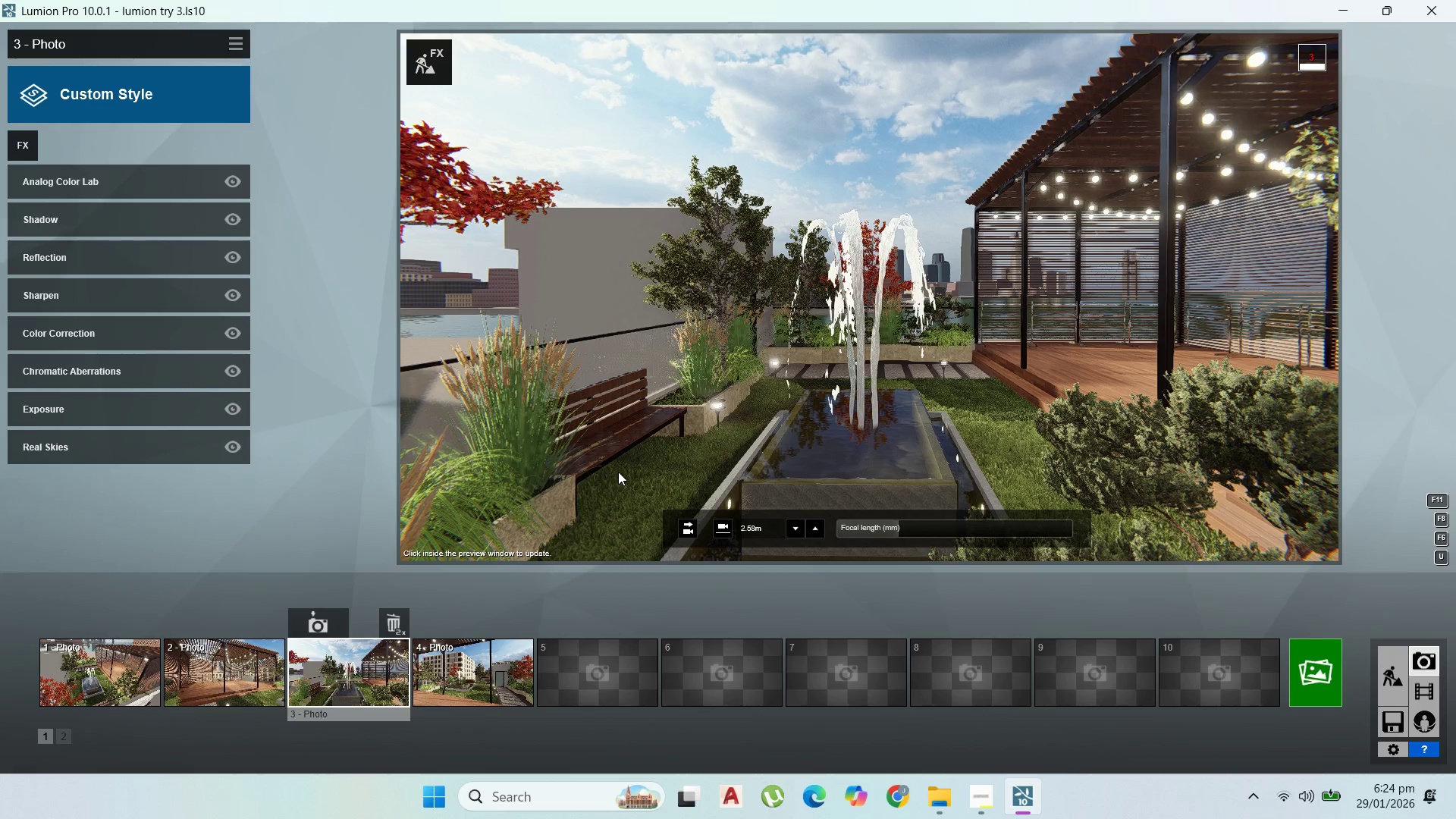 
key(Q)
 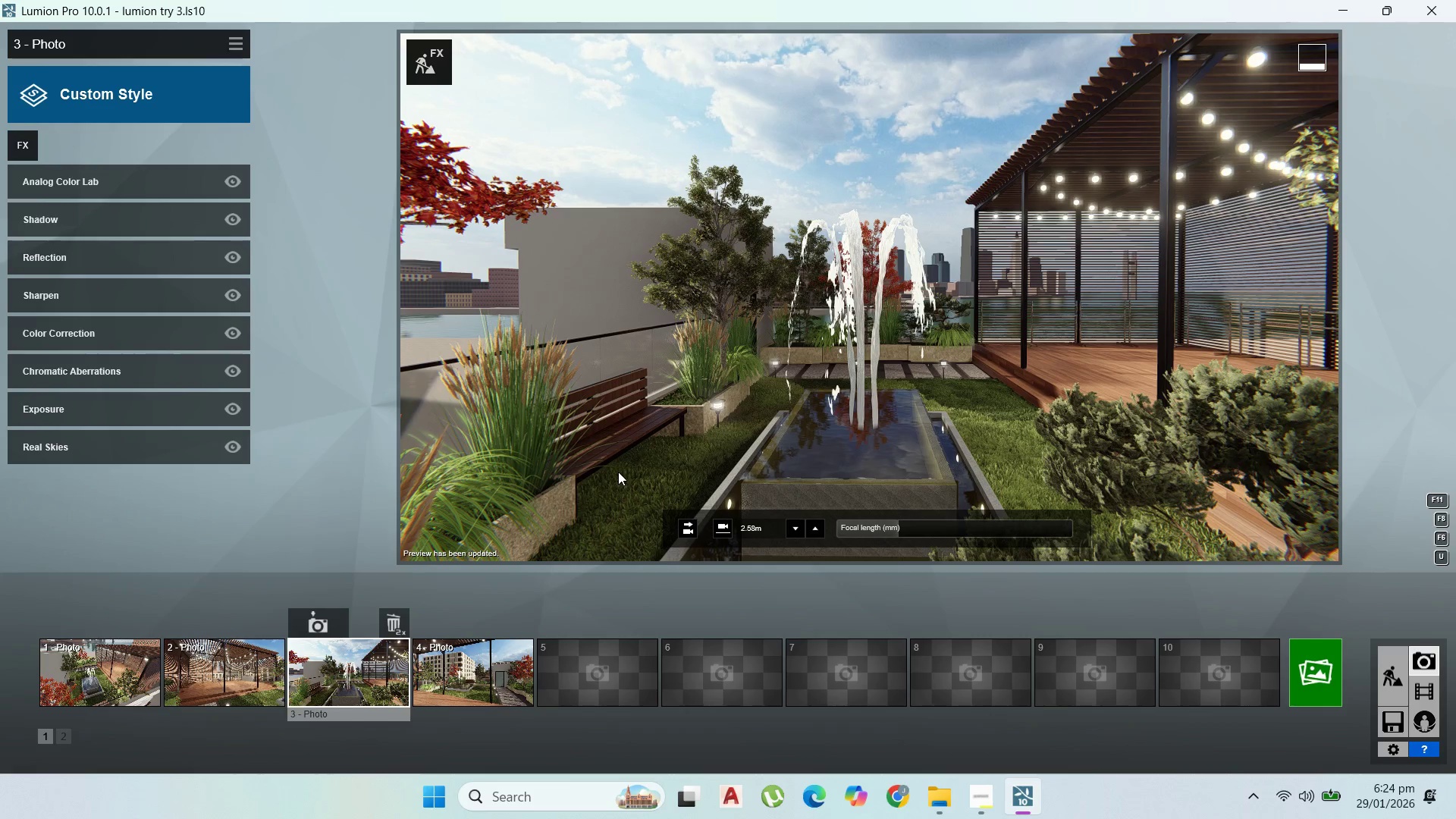 
wait(7.67)
 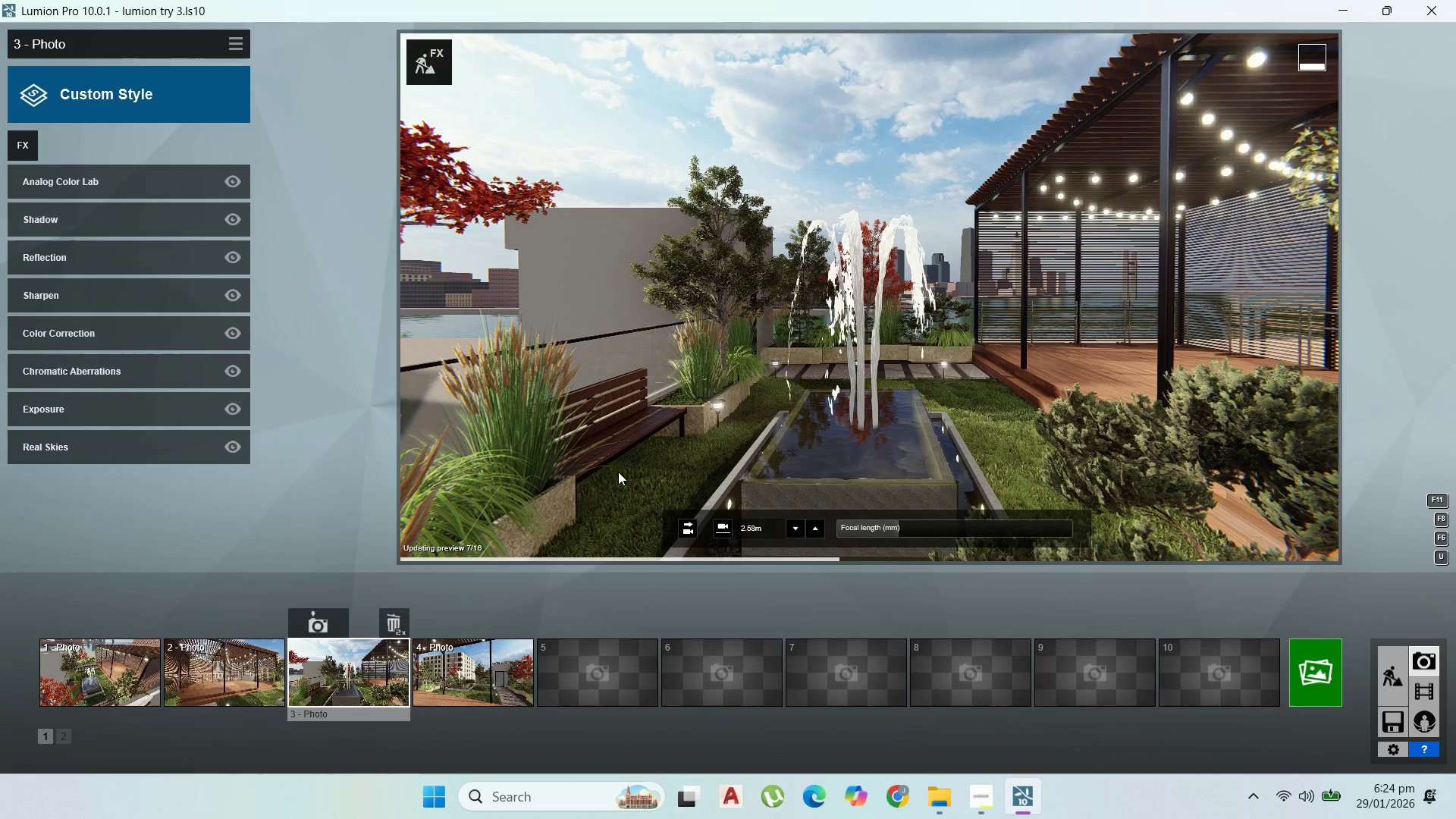 
left_click([347, 672])
 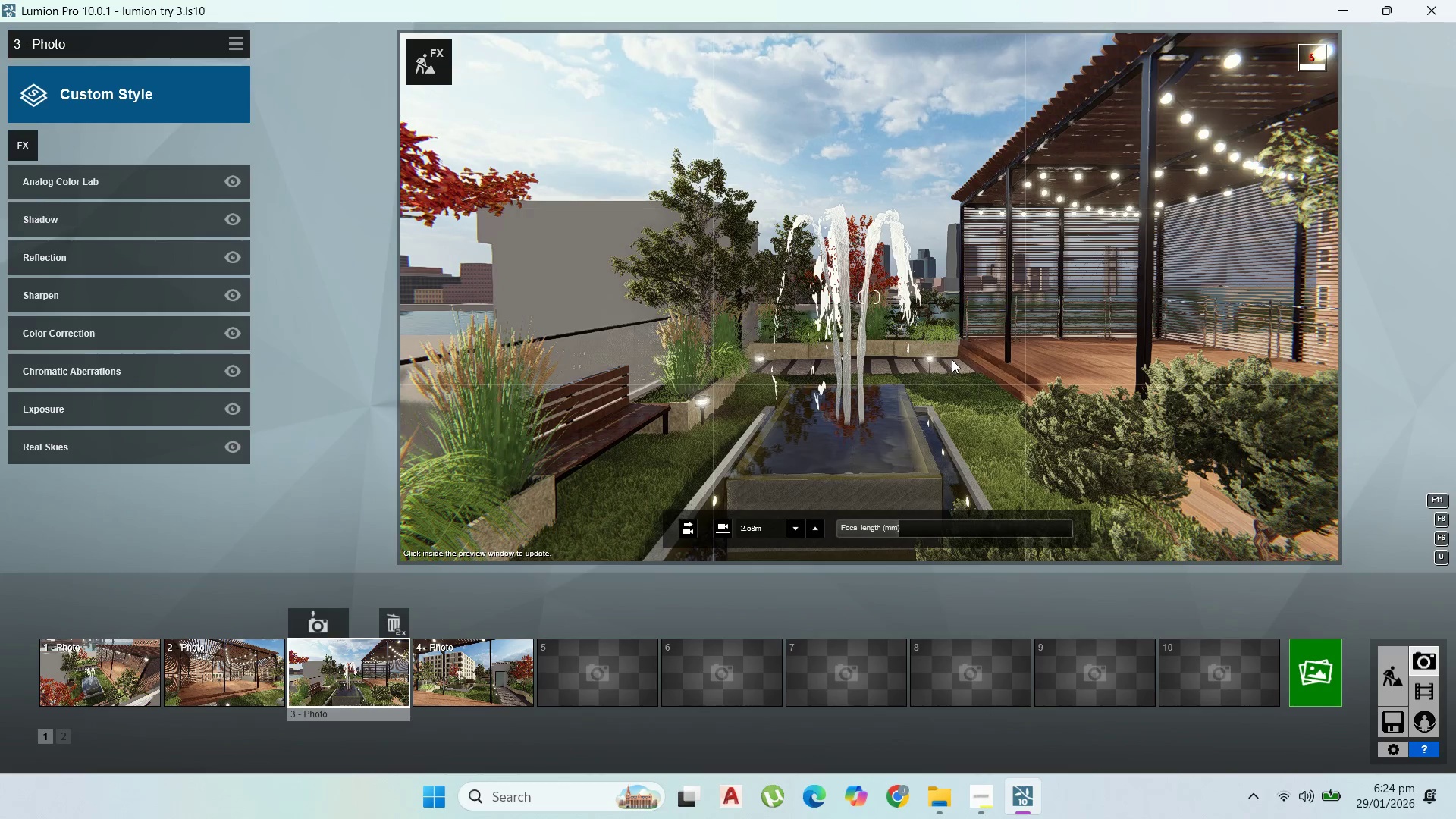 
wait(5.75)
 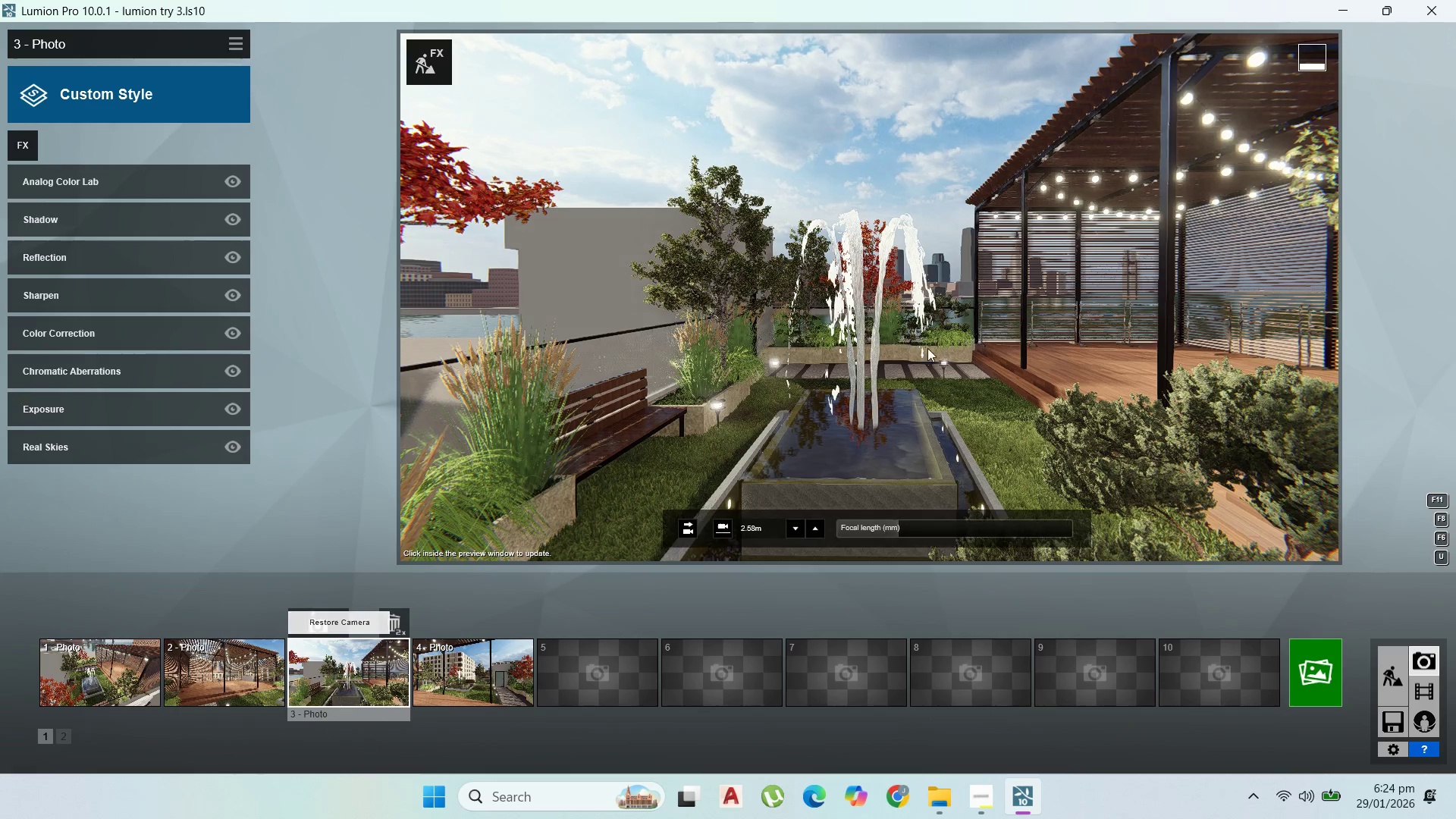 
hold_key(key=Q, duration=0.38)
 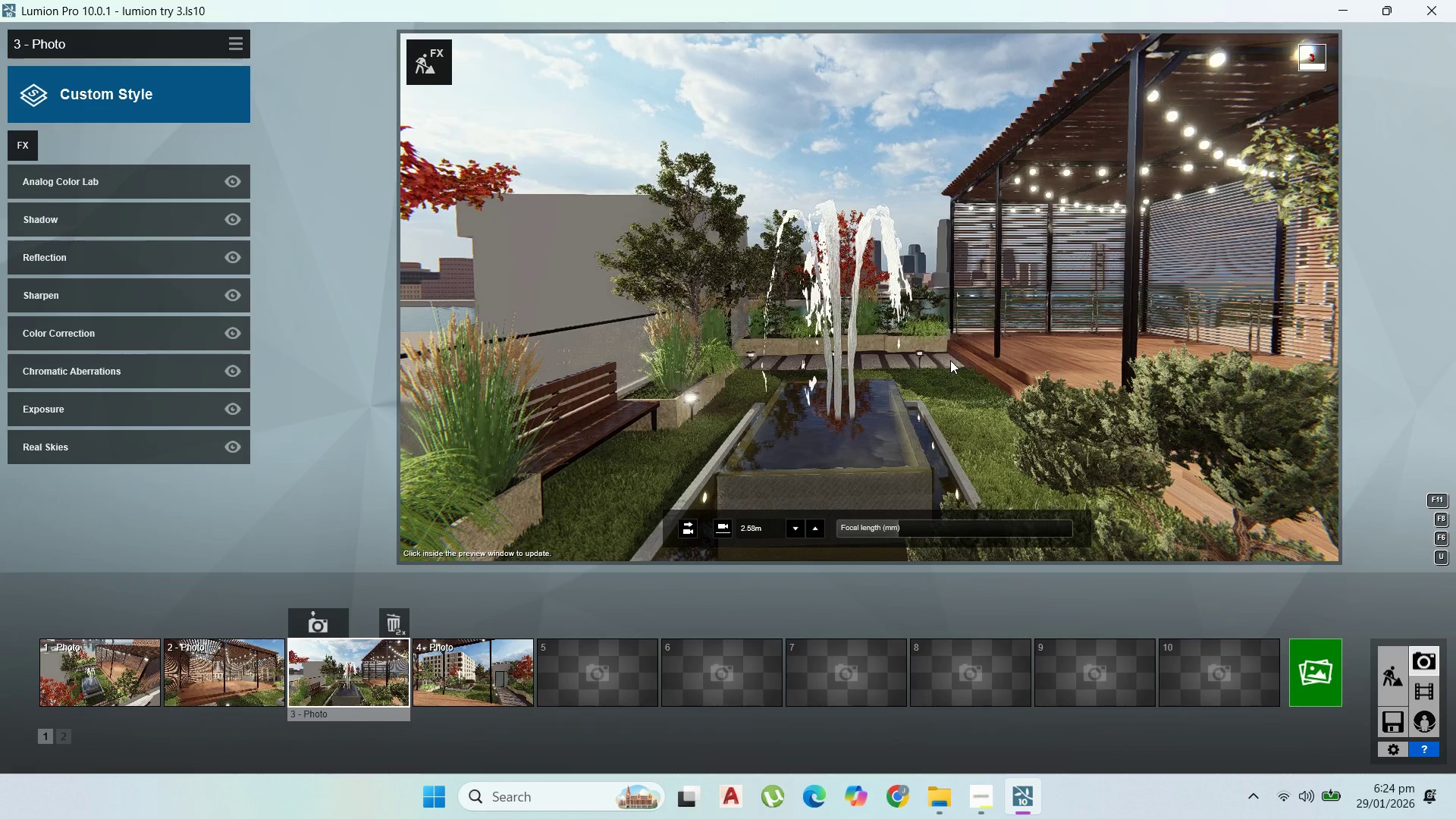 
hold_key(key=Q, duration=0.33)
 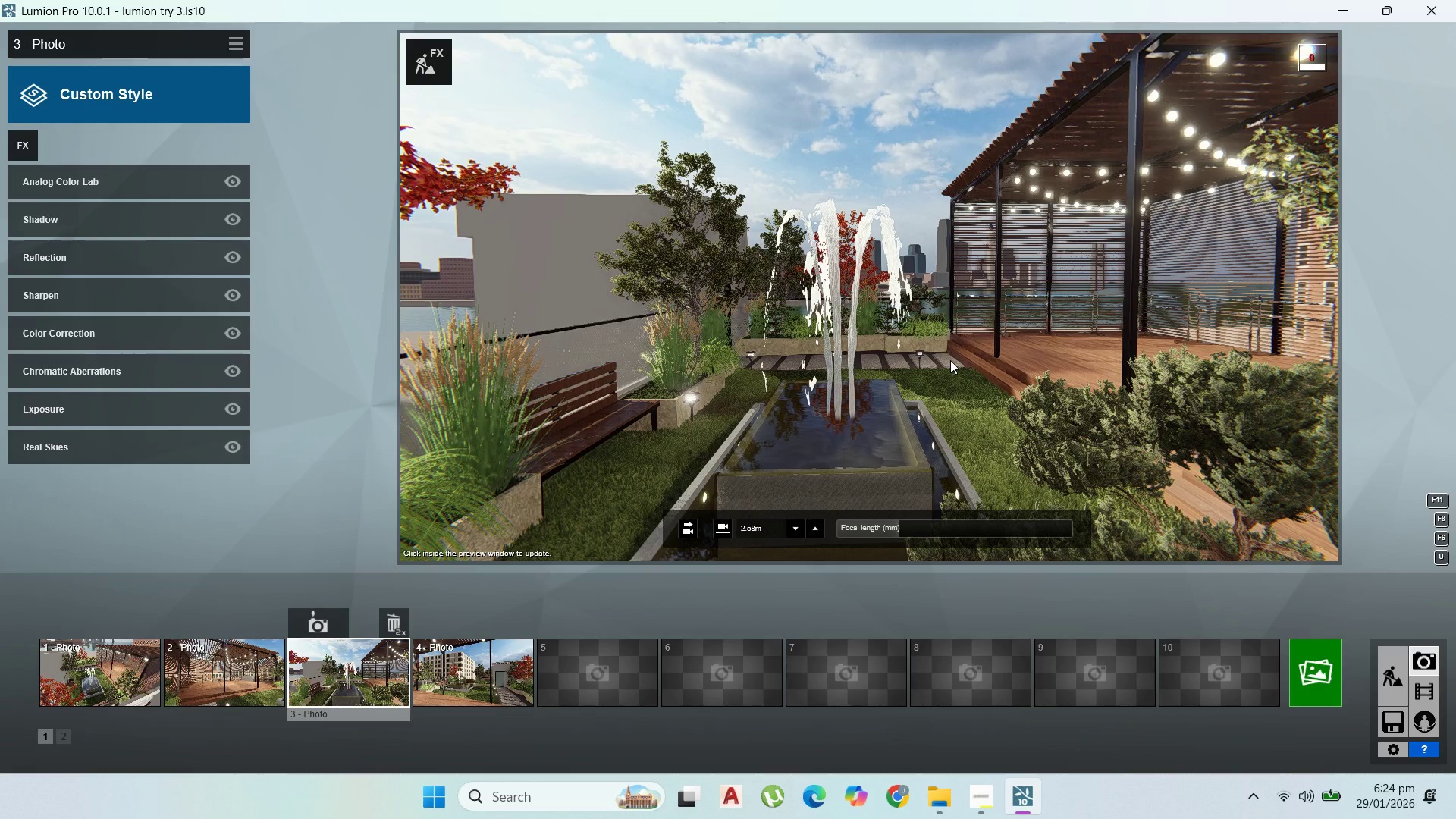 
hold_key(key=Q, duration=0.73)
 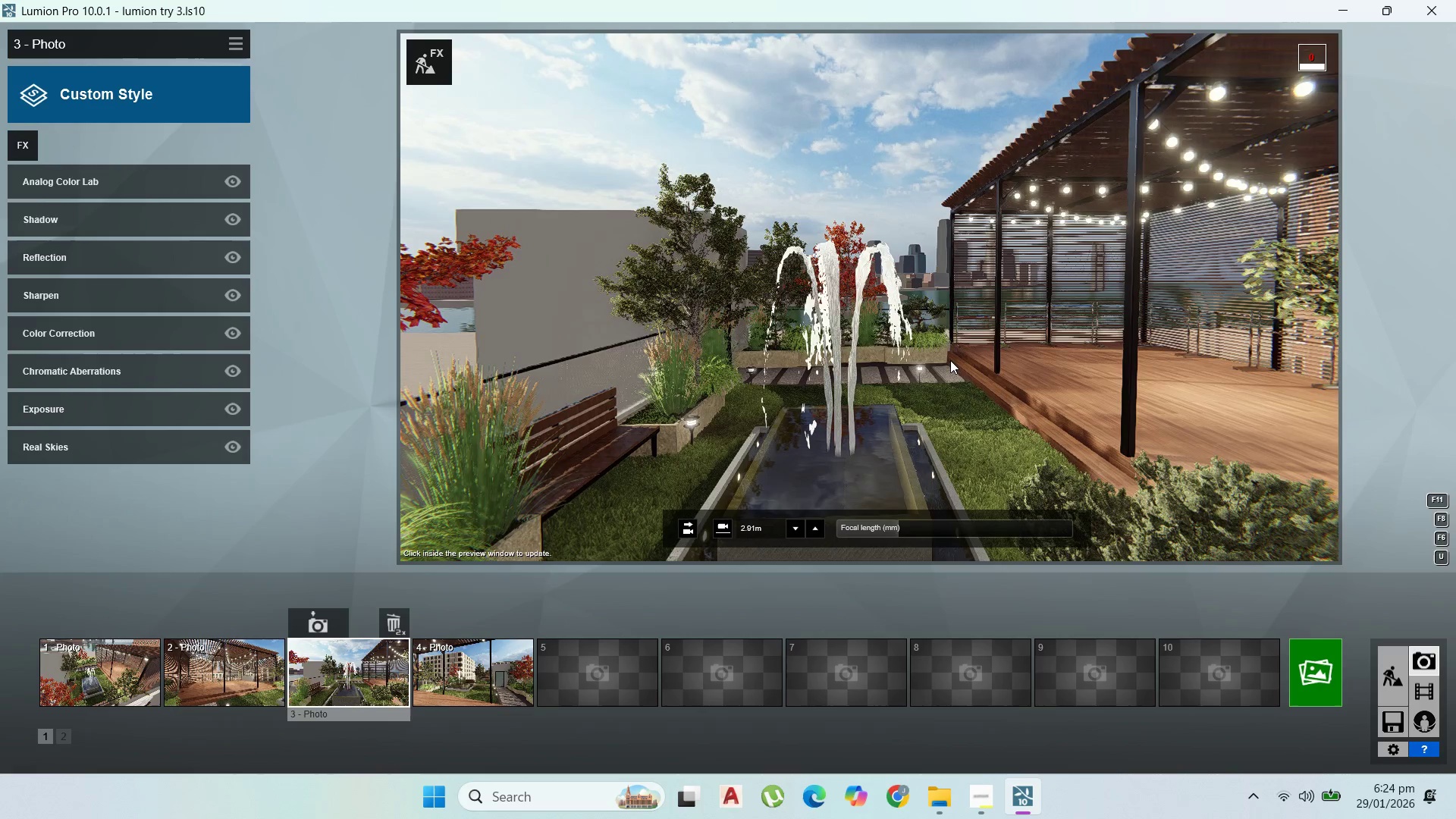 
hold_key(key=E, duration=1.23)
 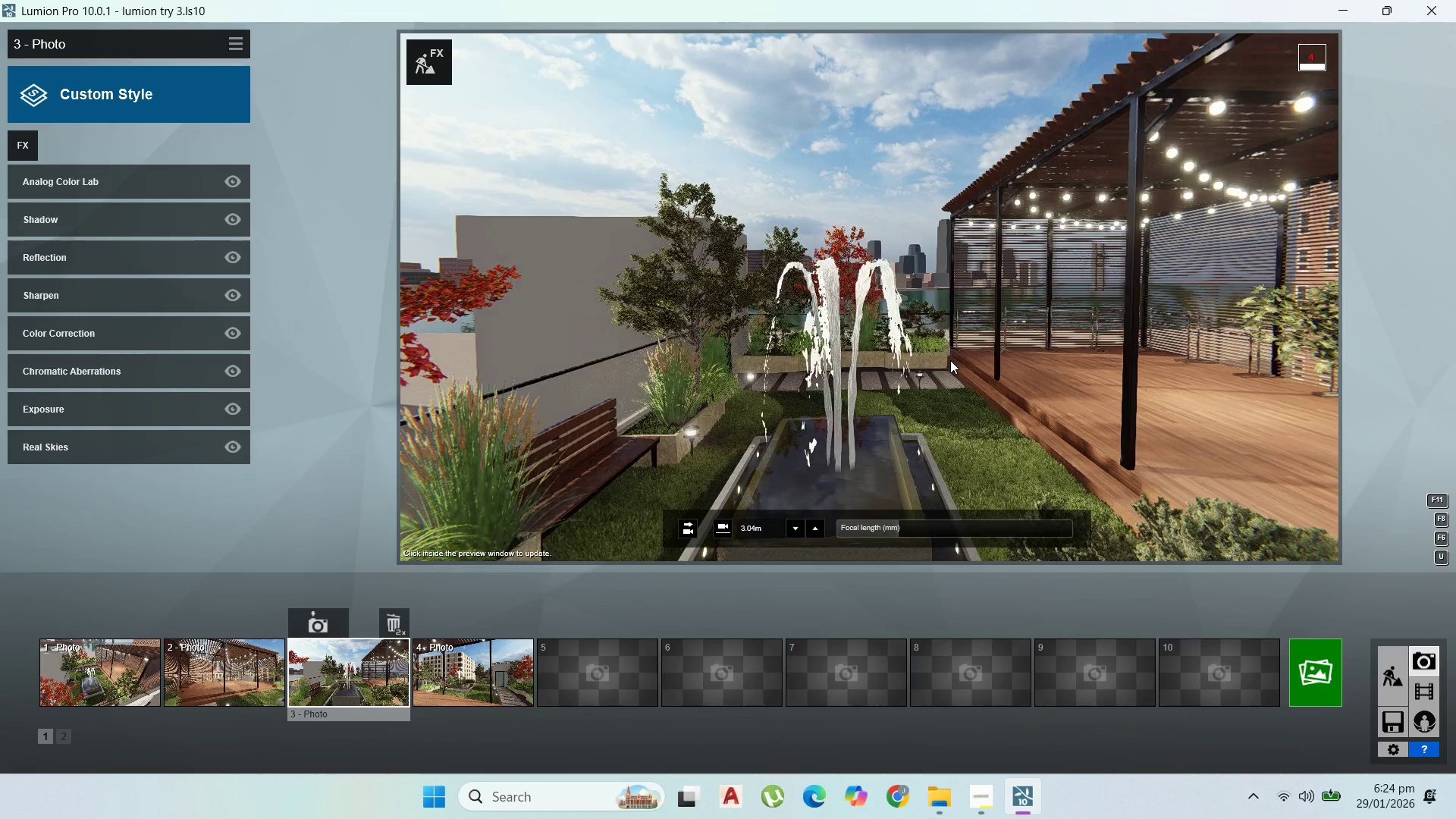 
type(eee)
 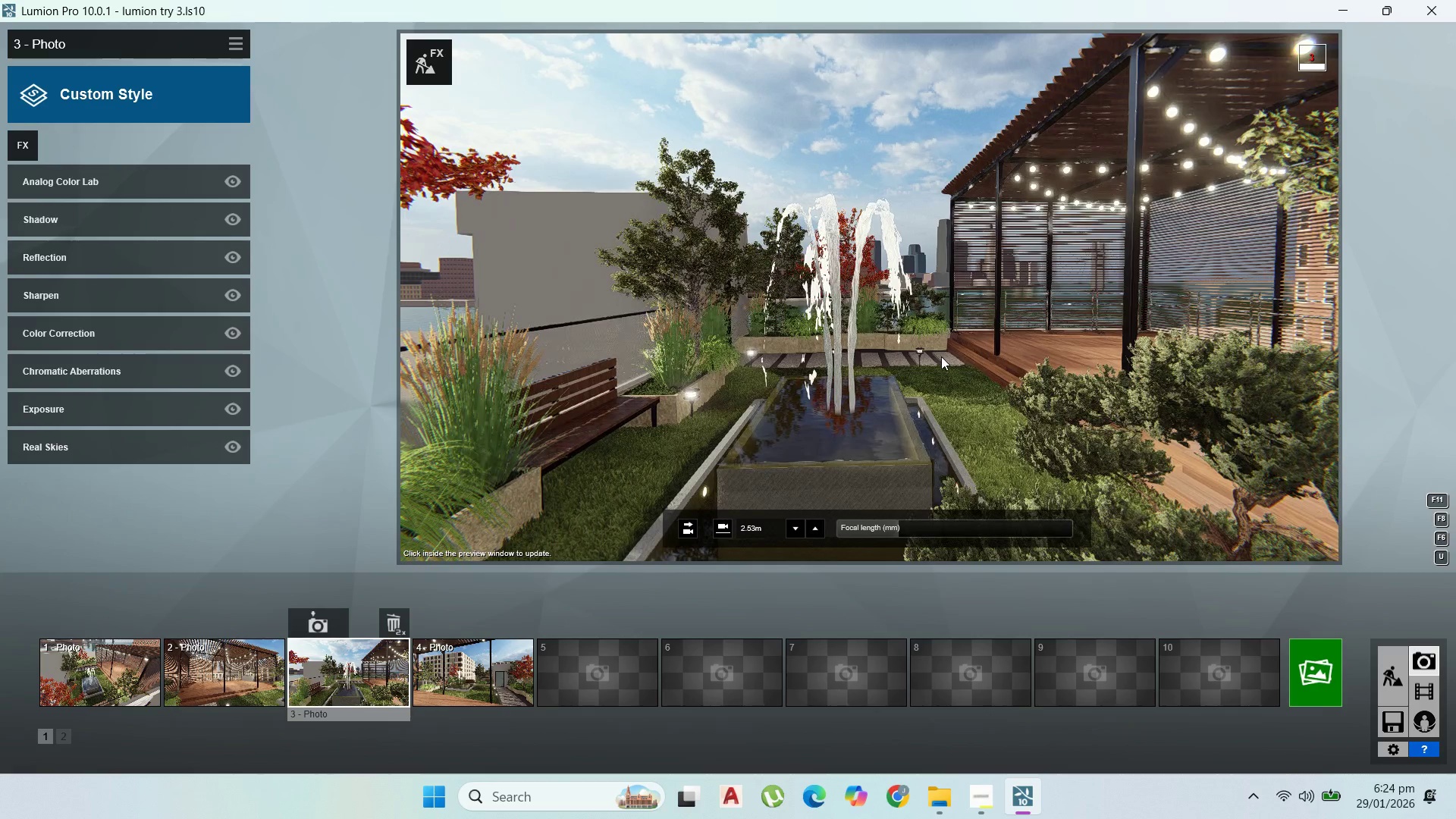 
wait(8.3)
 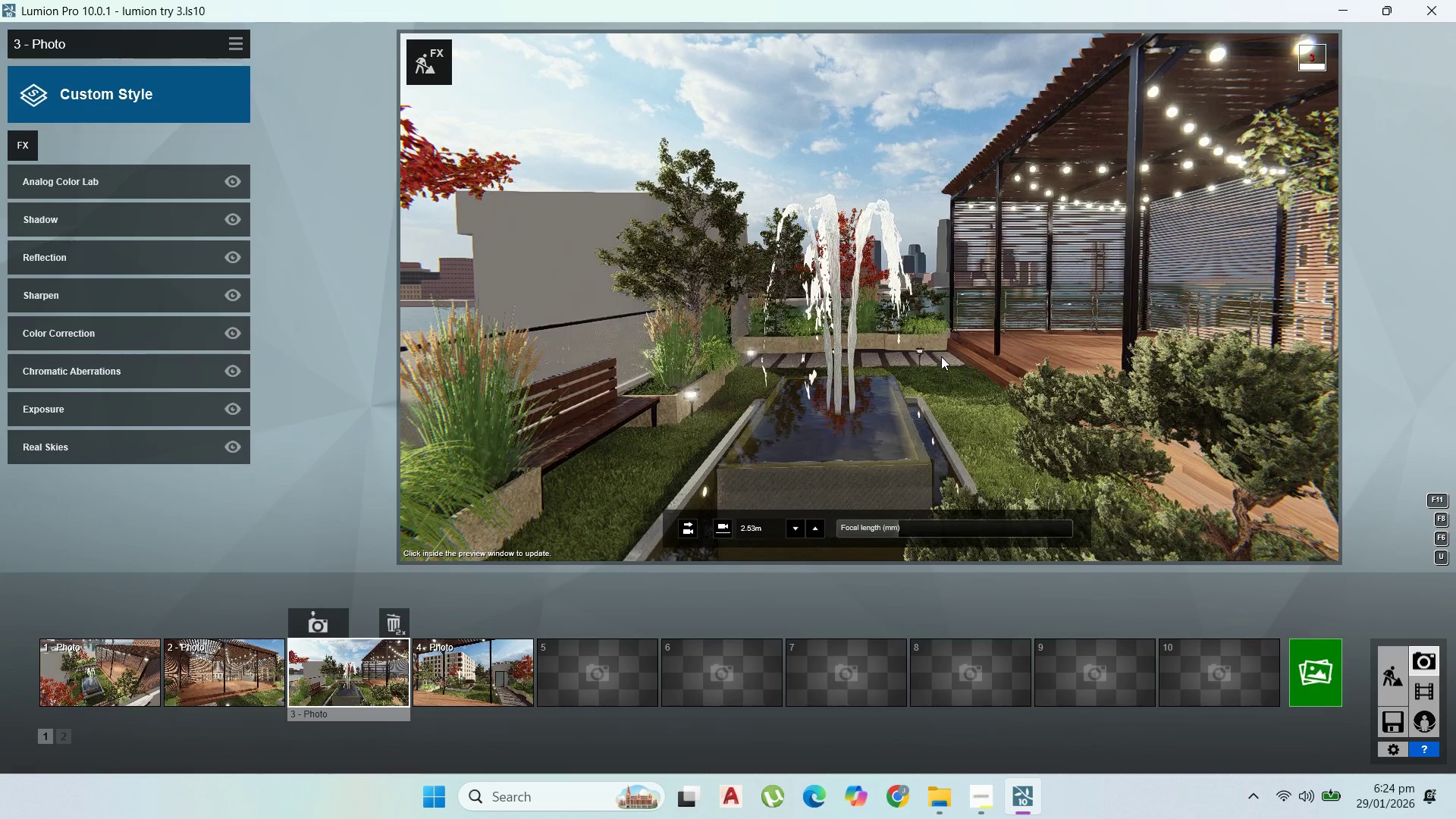 
left_click([339, 682])
 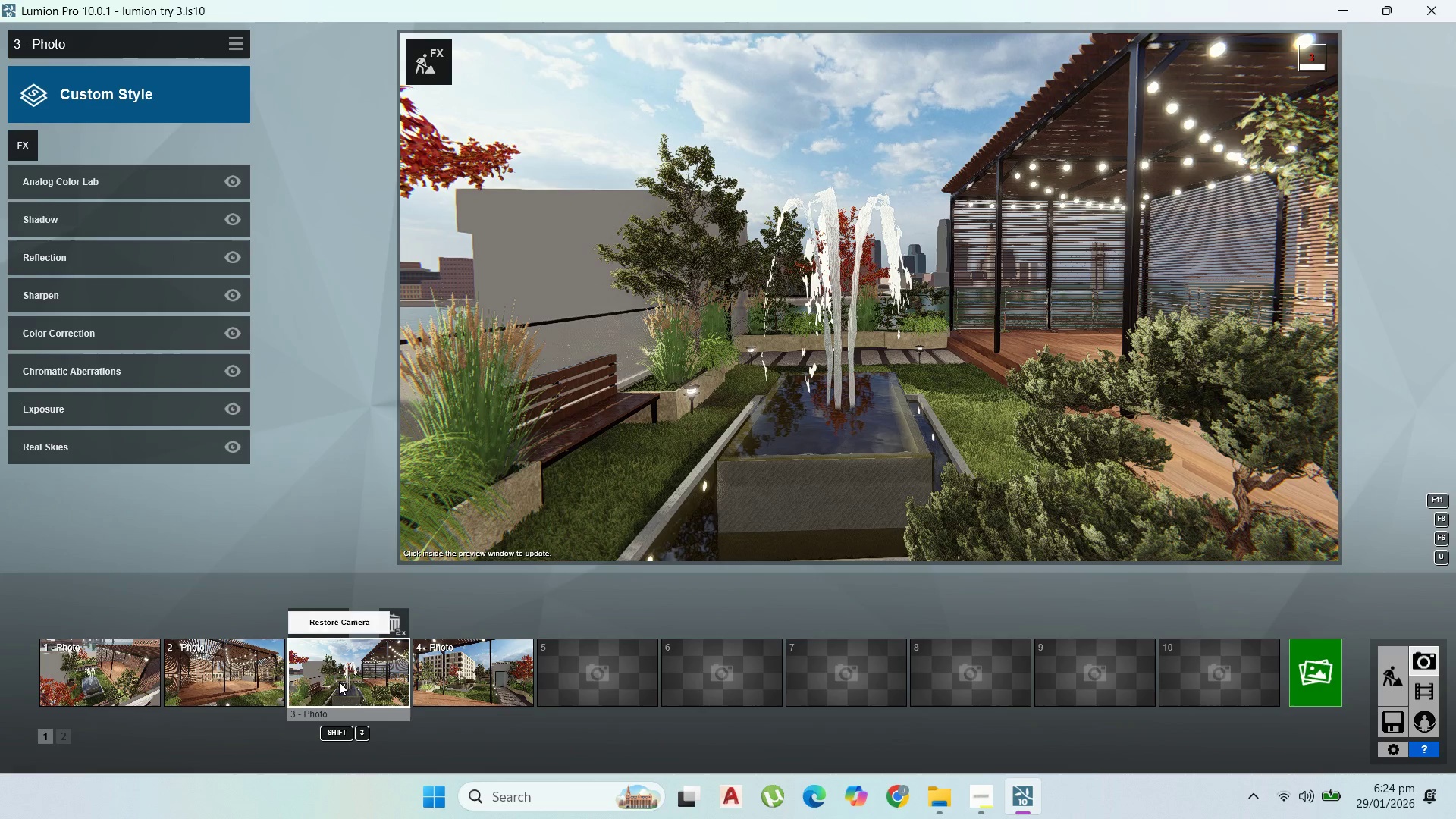 
double_click([339, 682])
 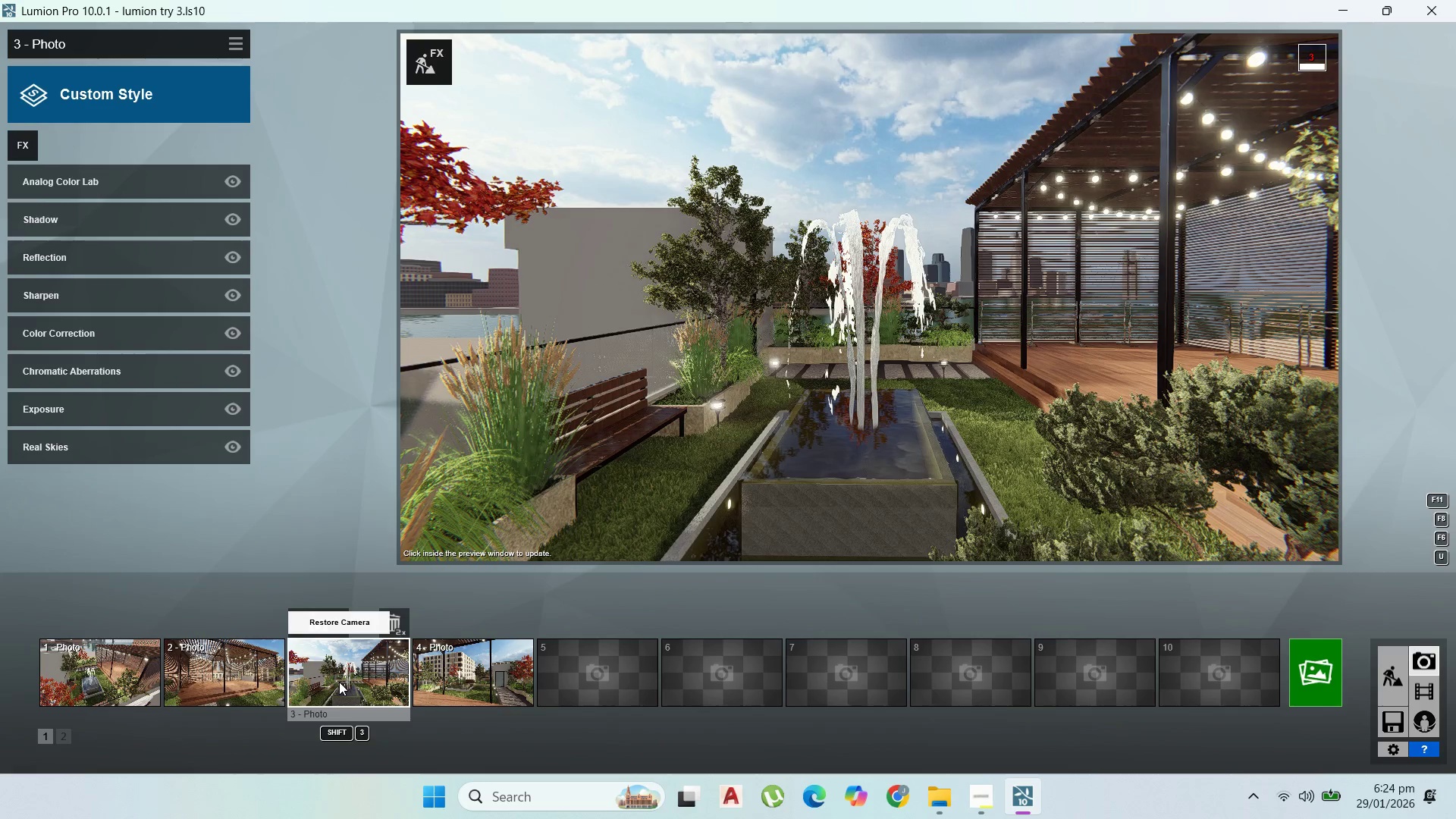 
double_click([339, 682])
 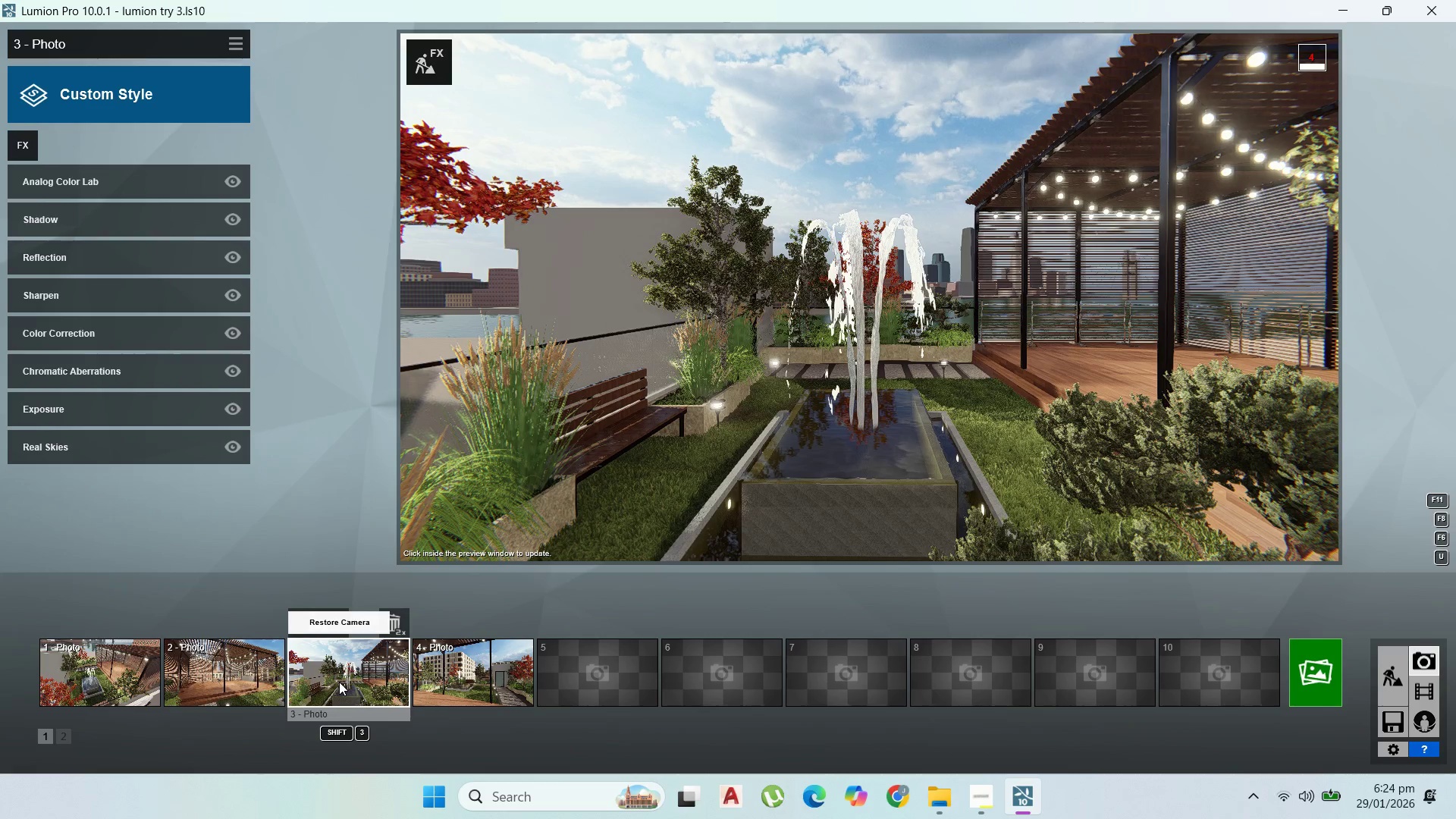 
triple_click([339, 682])
 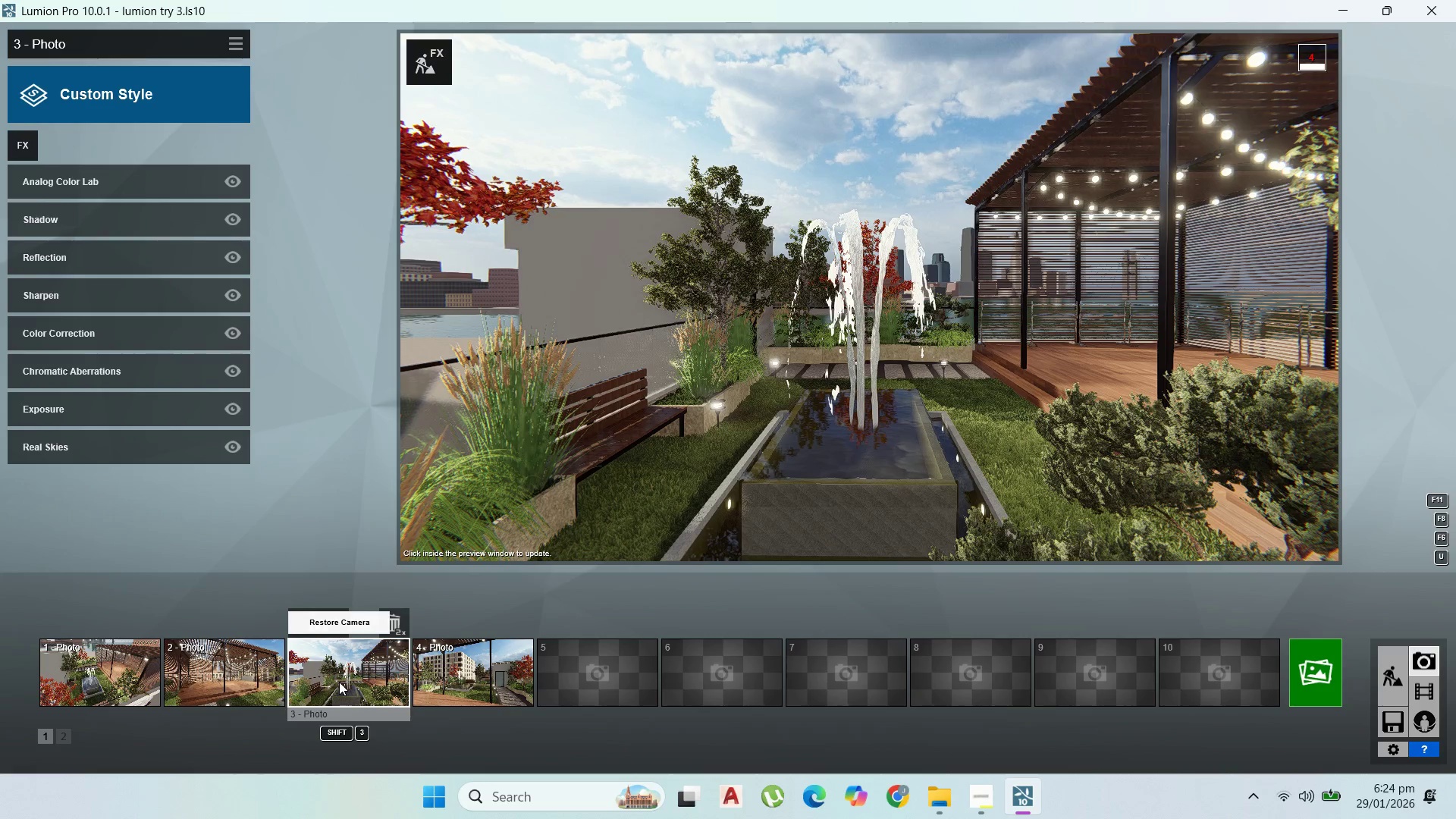 
triple_click([339, 682])
 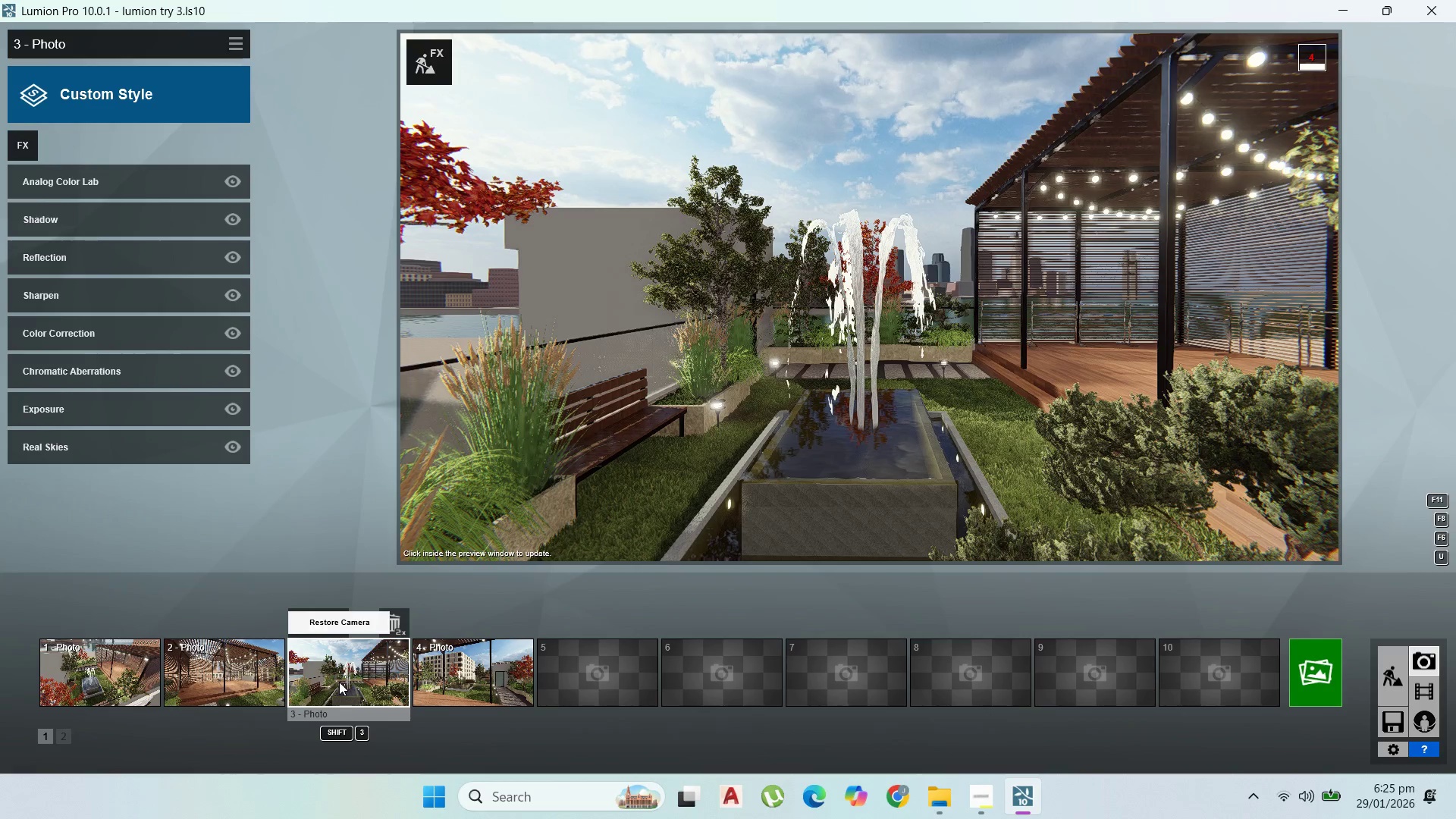 
double_click([339, 682])
 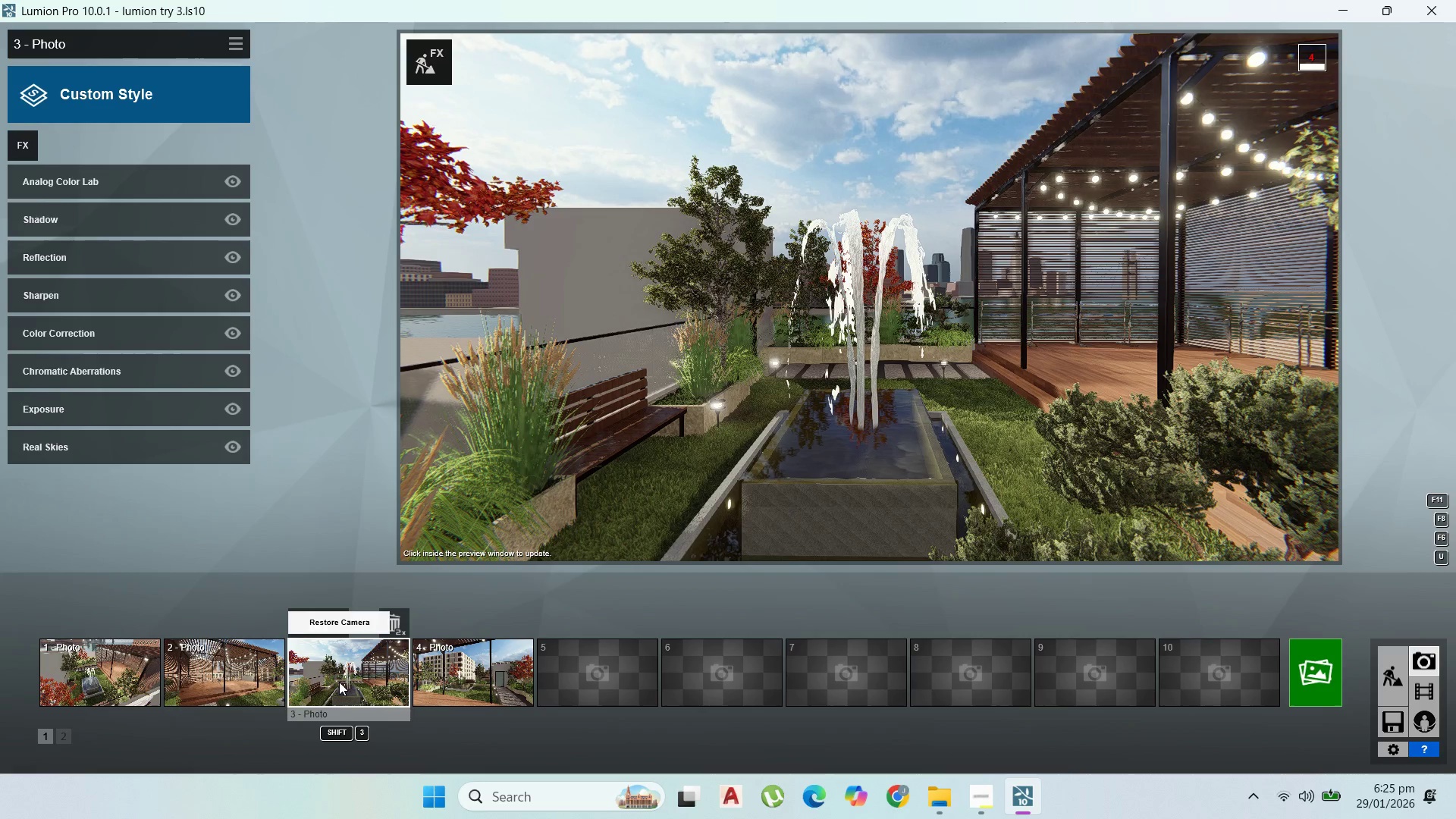 
triple_click([339, 682])
 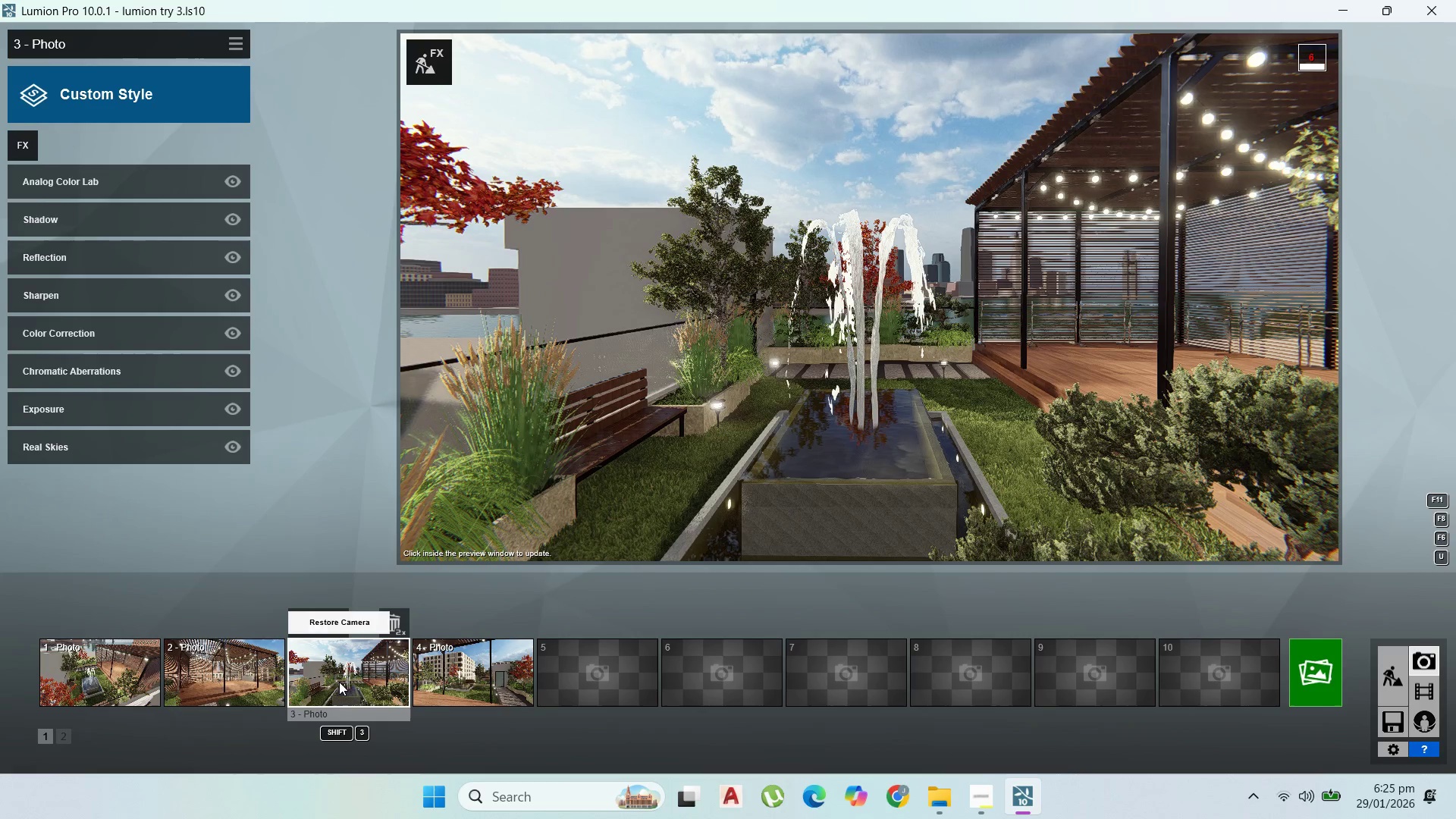 
triple_click([339, 682])
 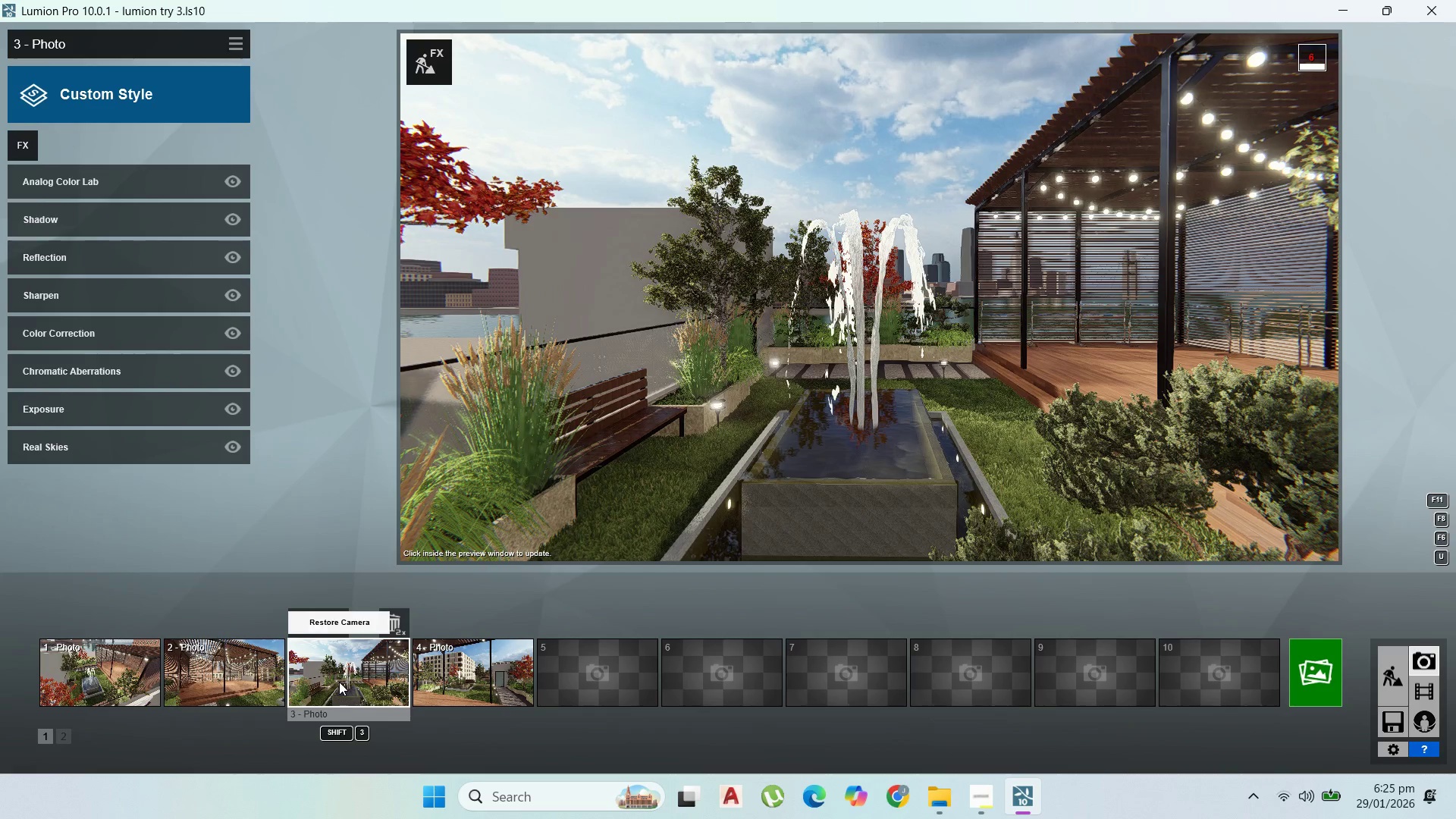 
triple_click([339, 682])
 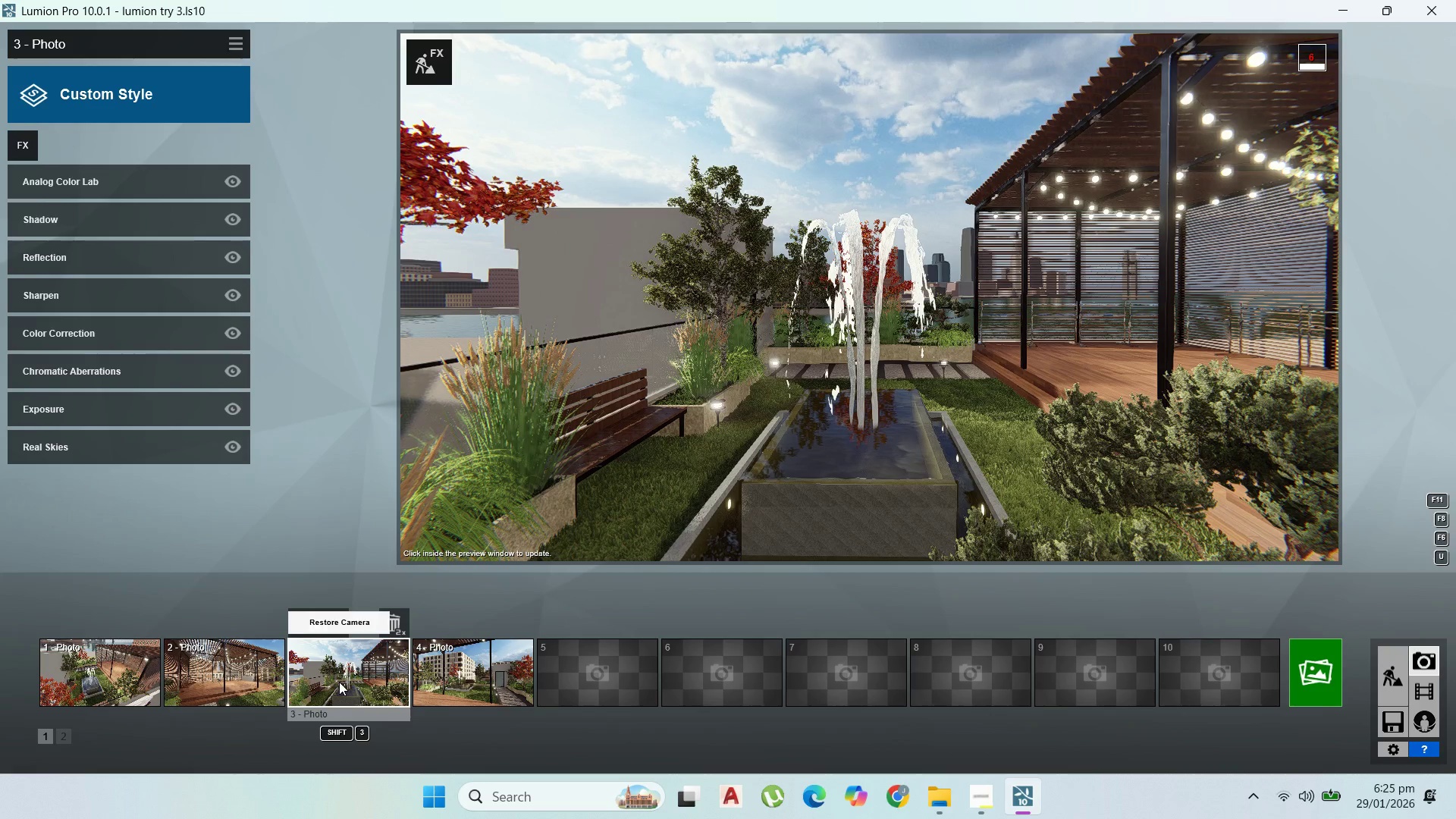 
triple_click([339, 682])
 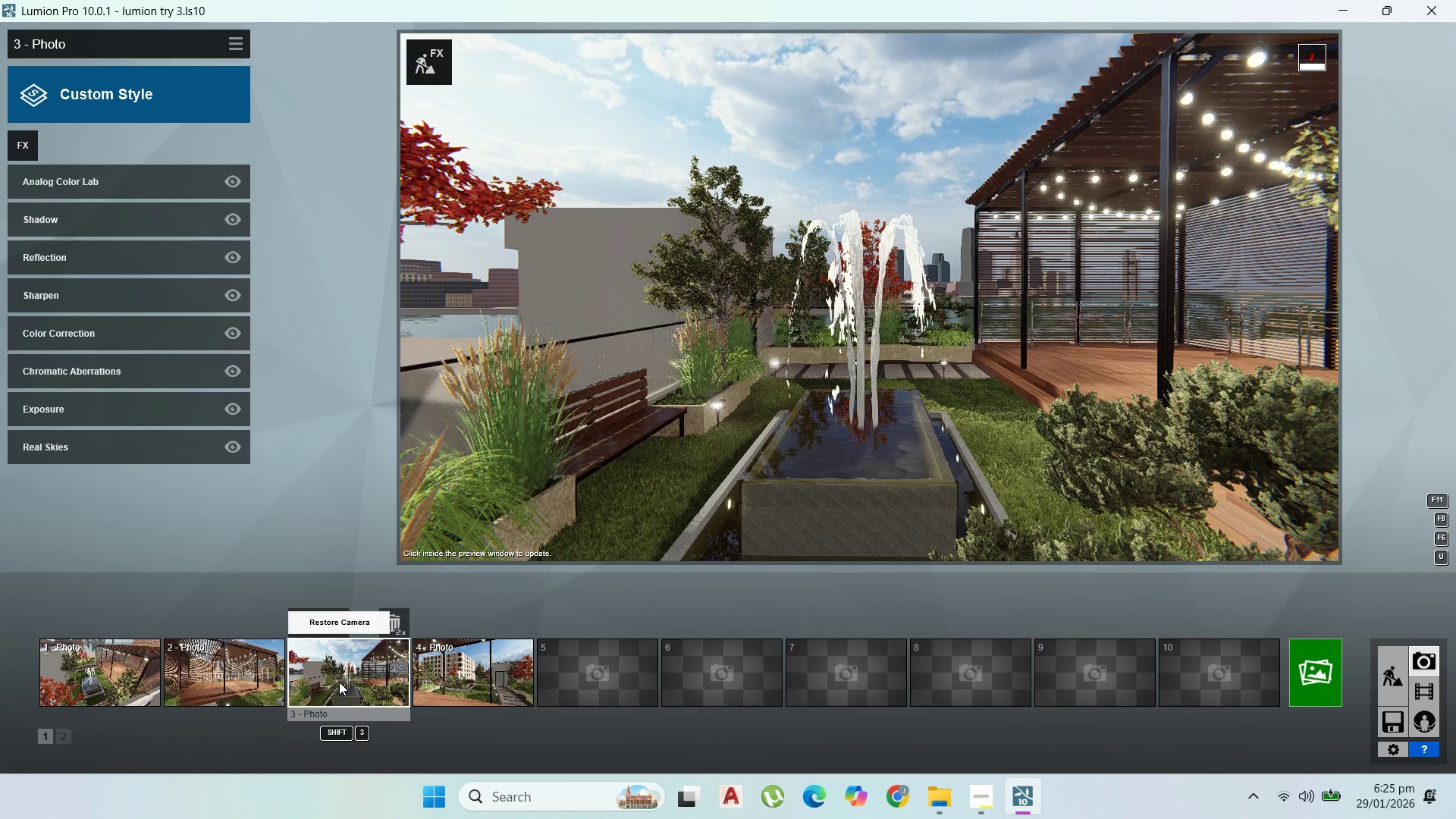 
triple_click([339, 682])
 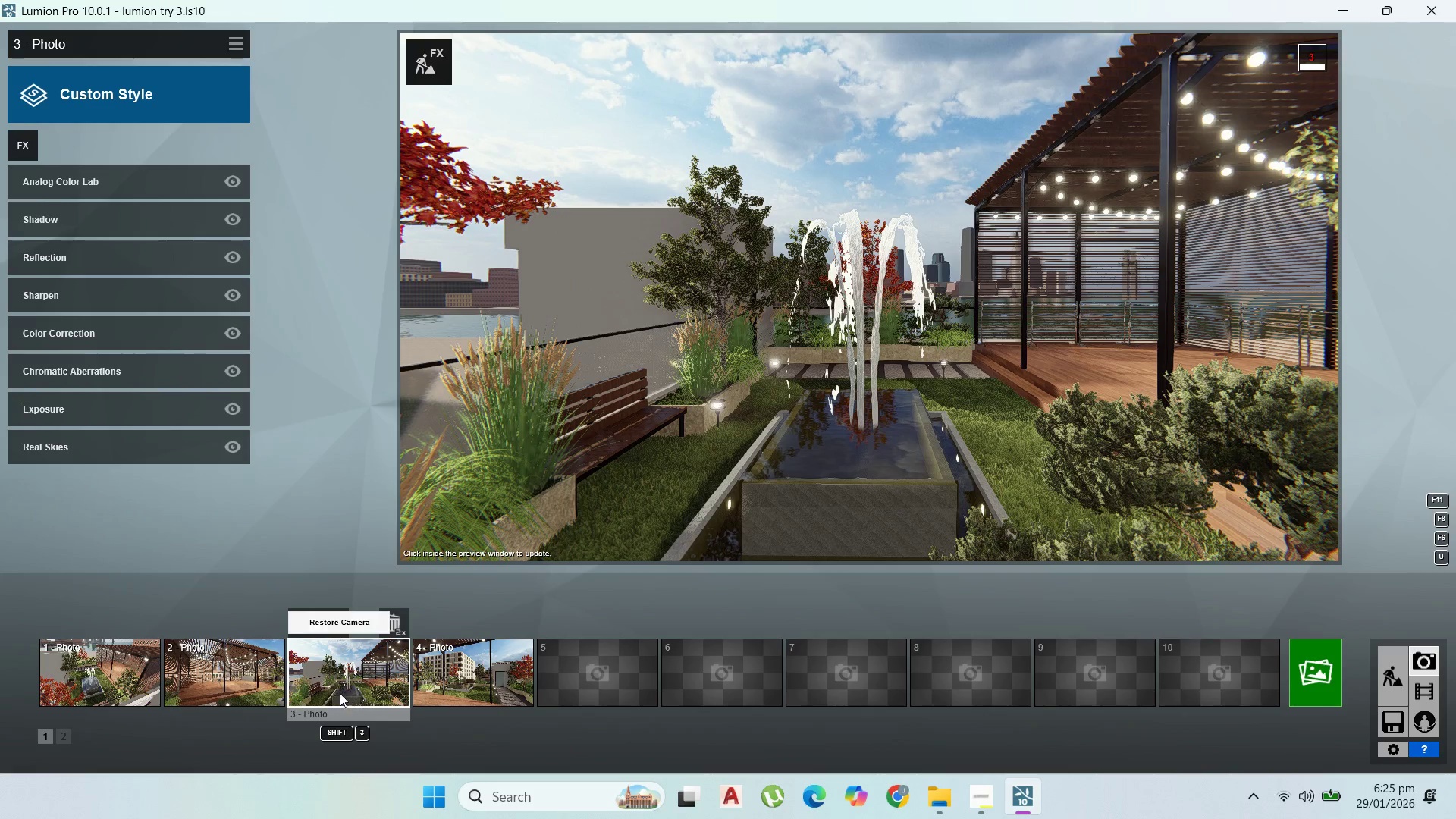 
left_click([1310, 661])
 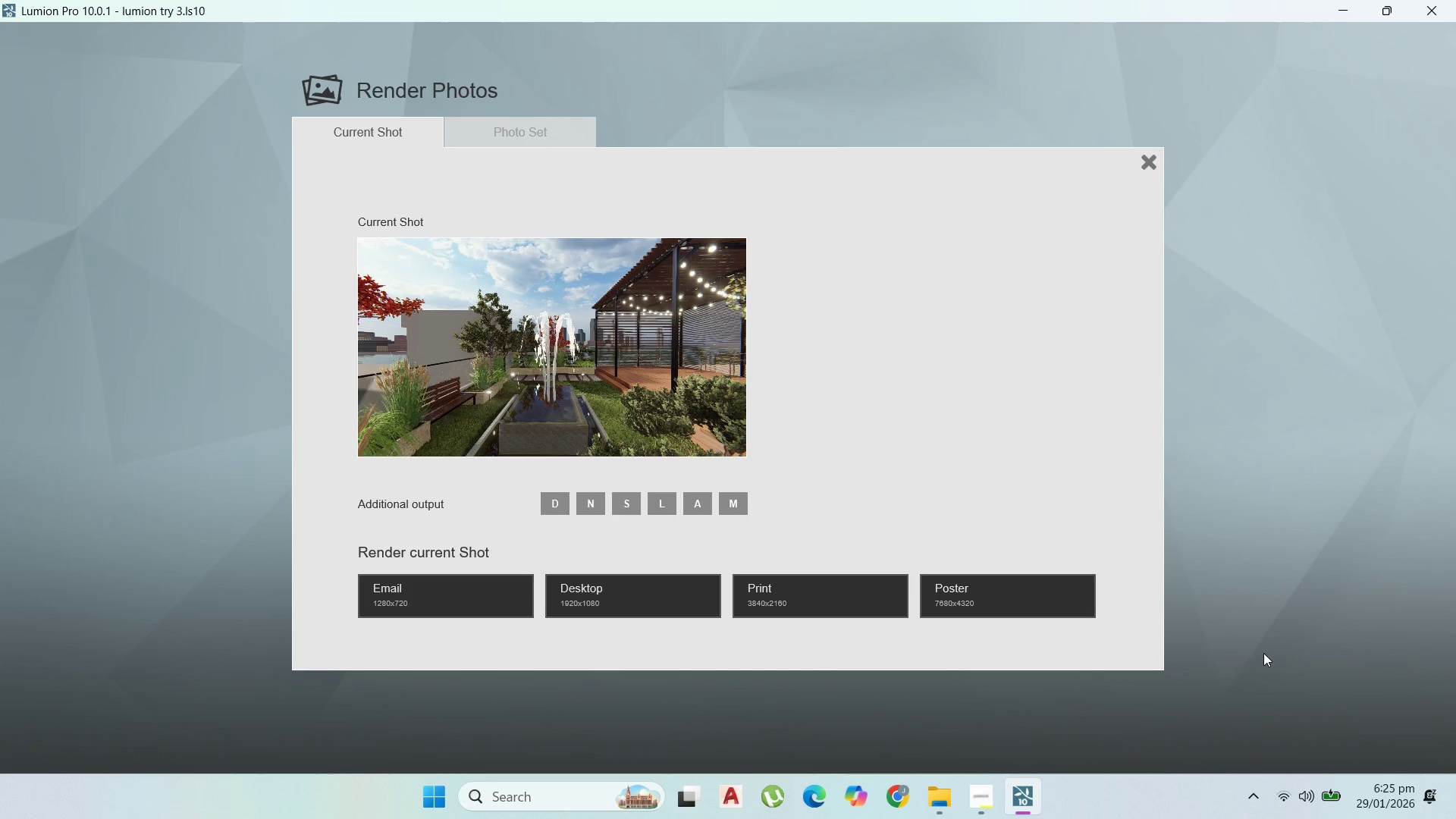 
wait(37.38)
 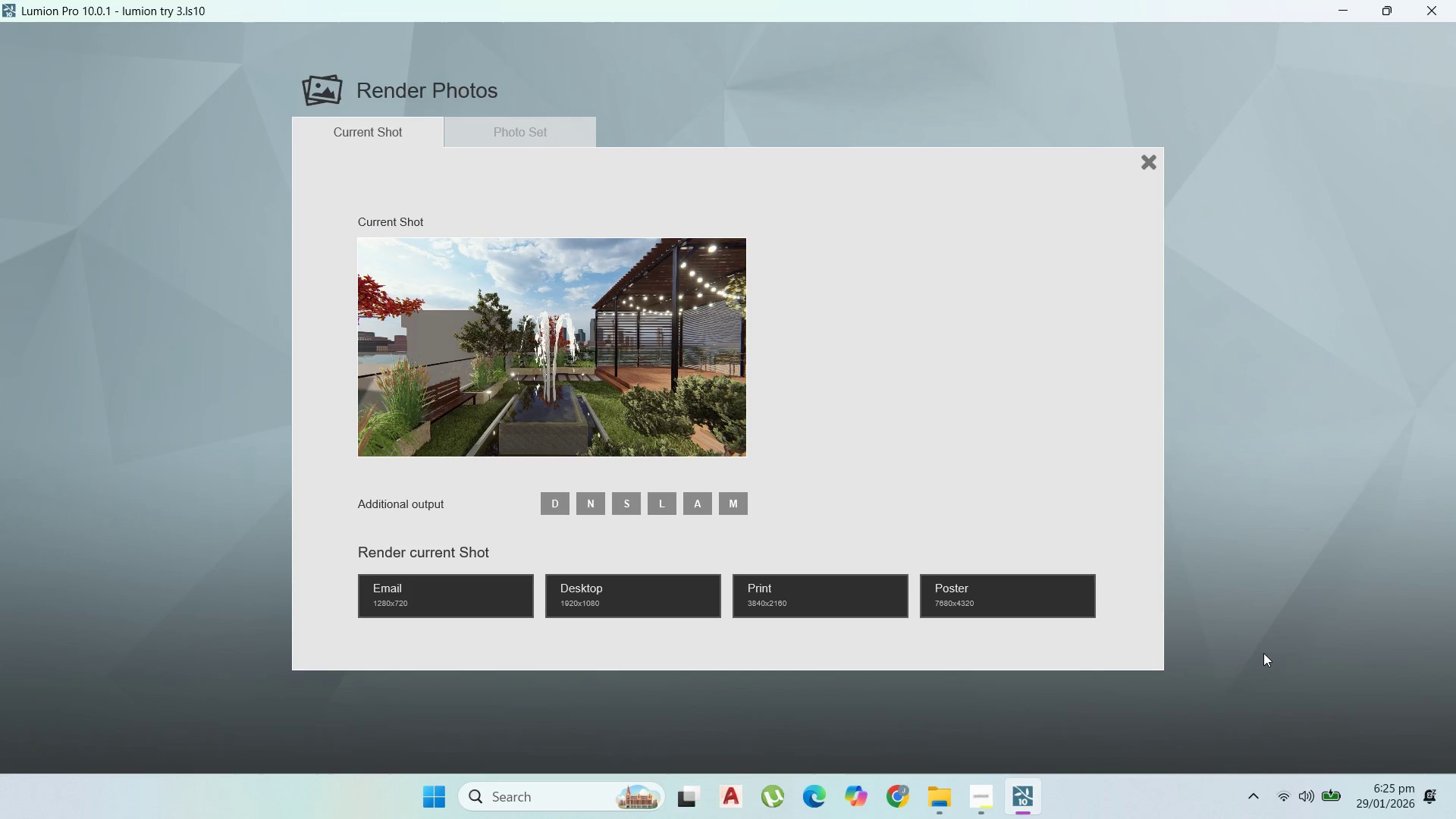 
left_click([830, 583])
 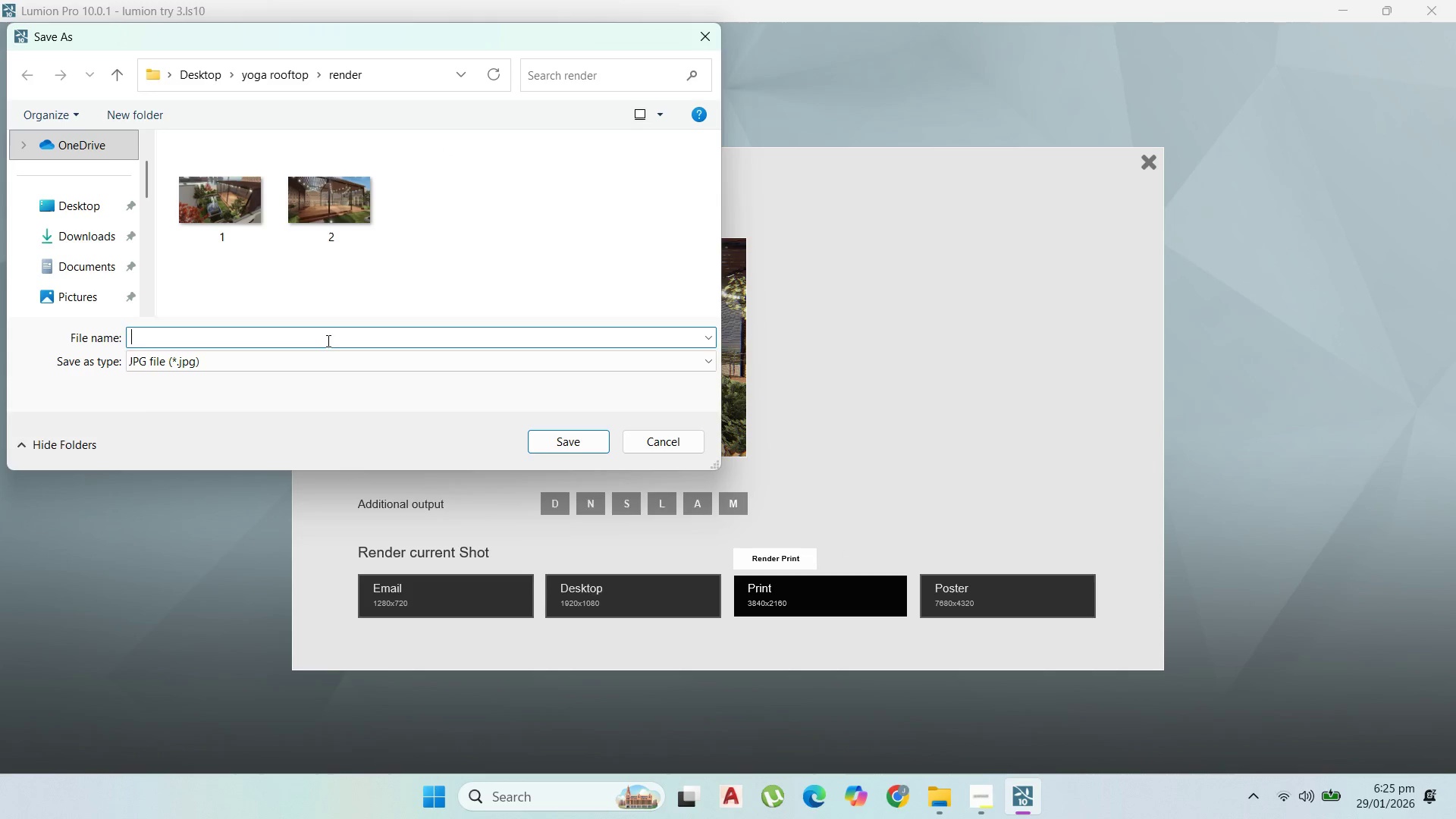 
key(3)
 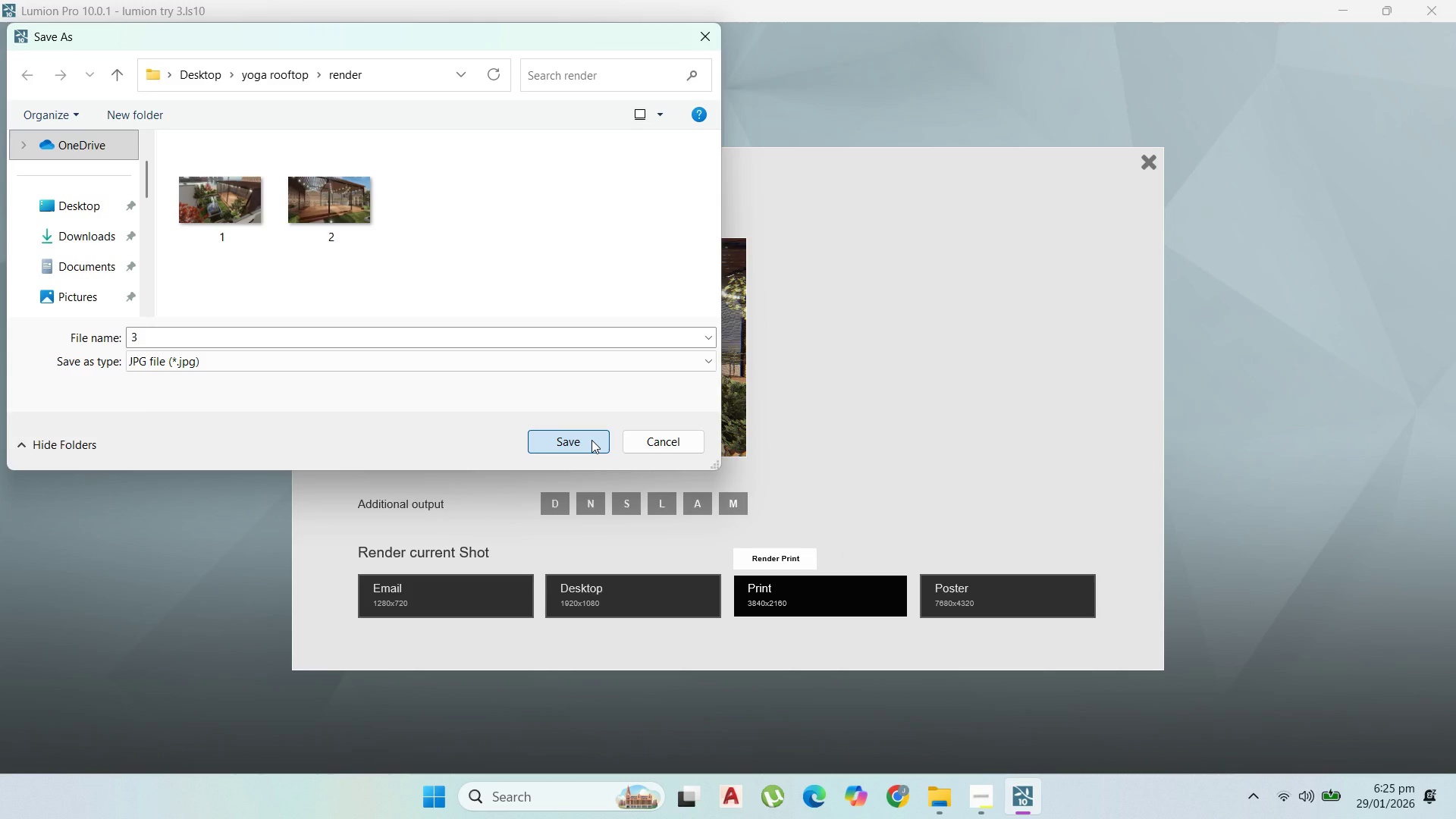 
left_click([592, 440])
 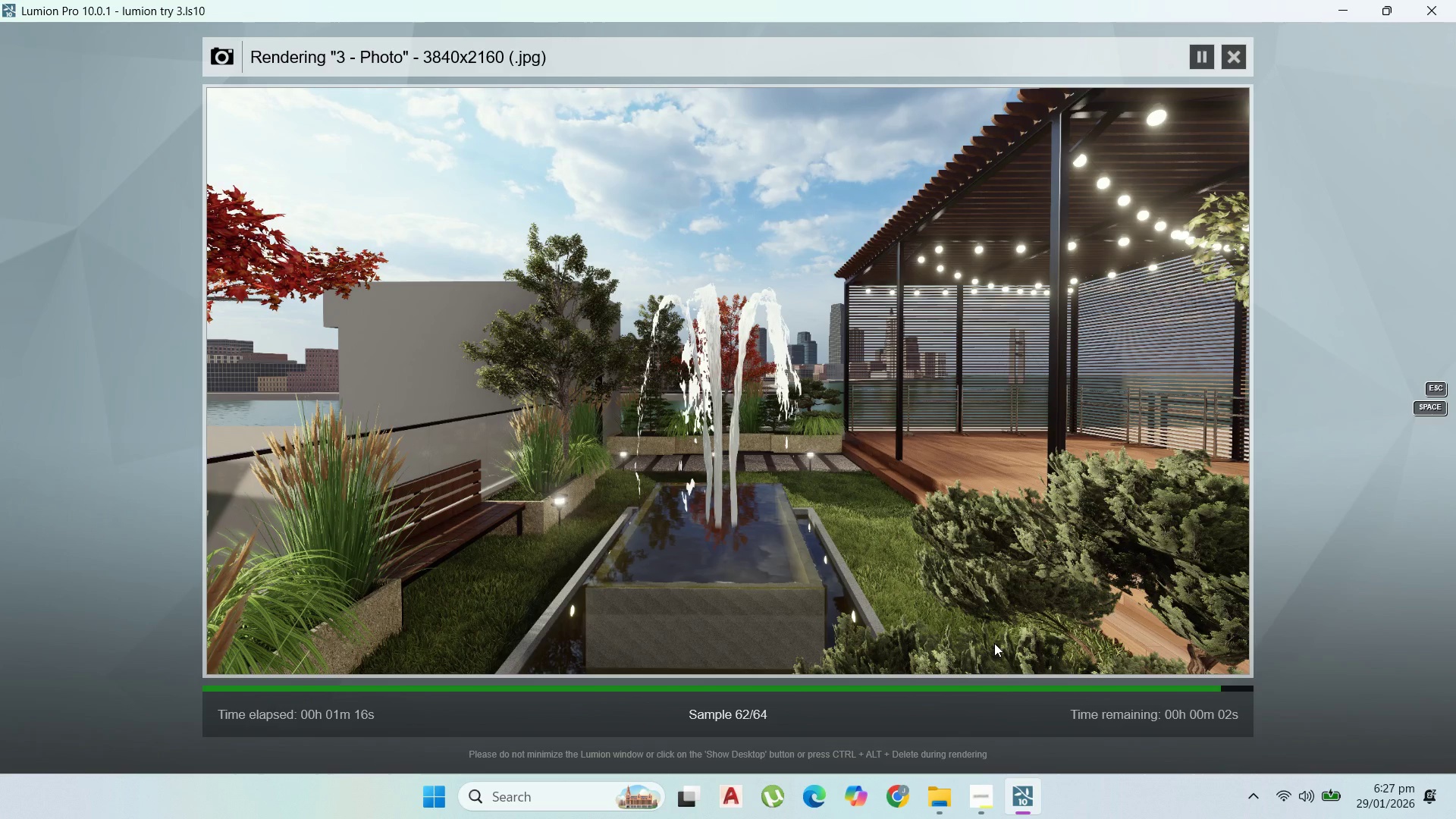 
wait(86.58)
 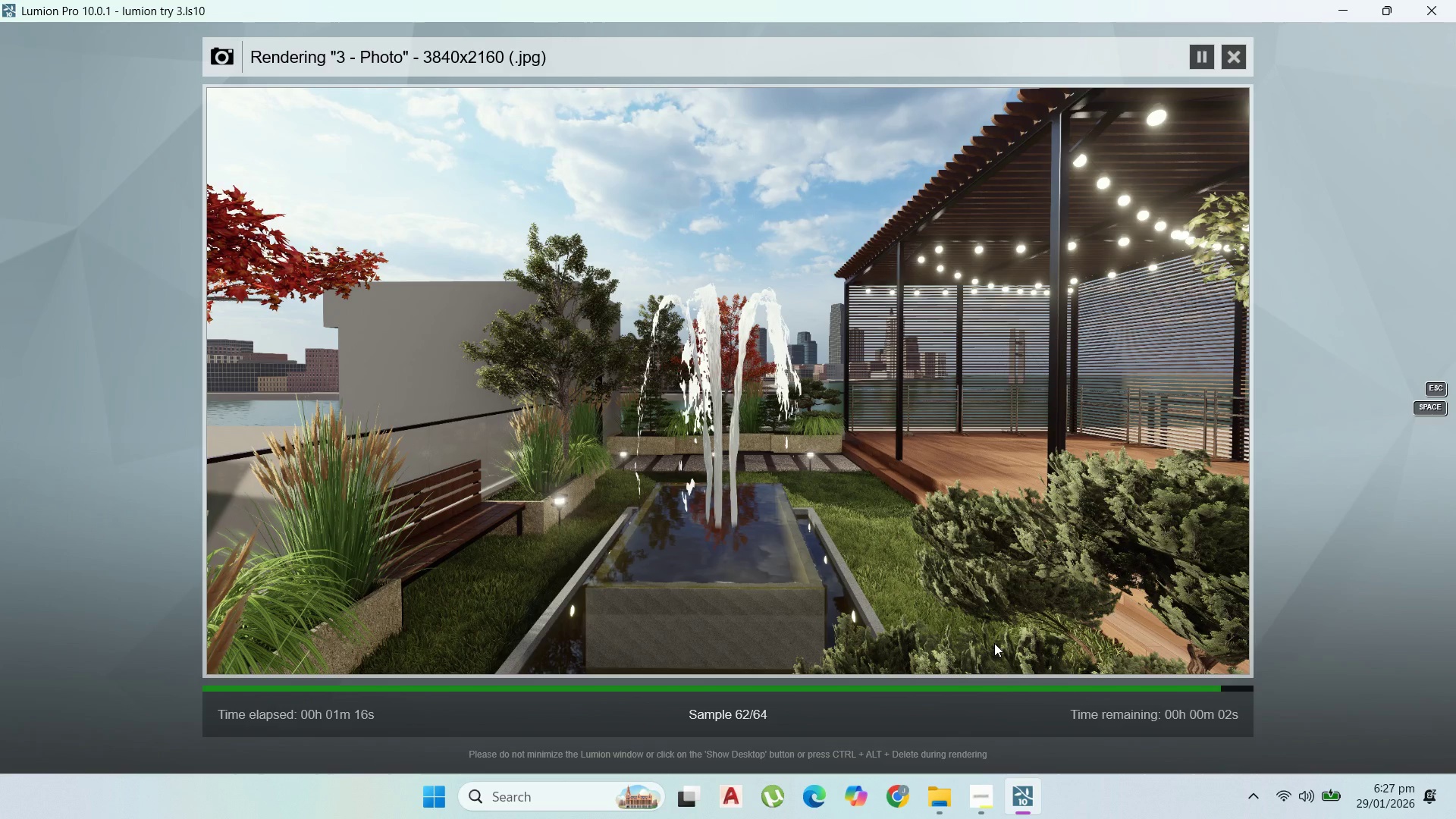 
left_click([1119, 654])
 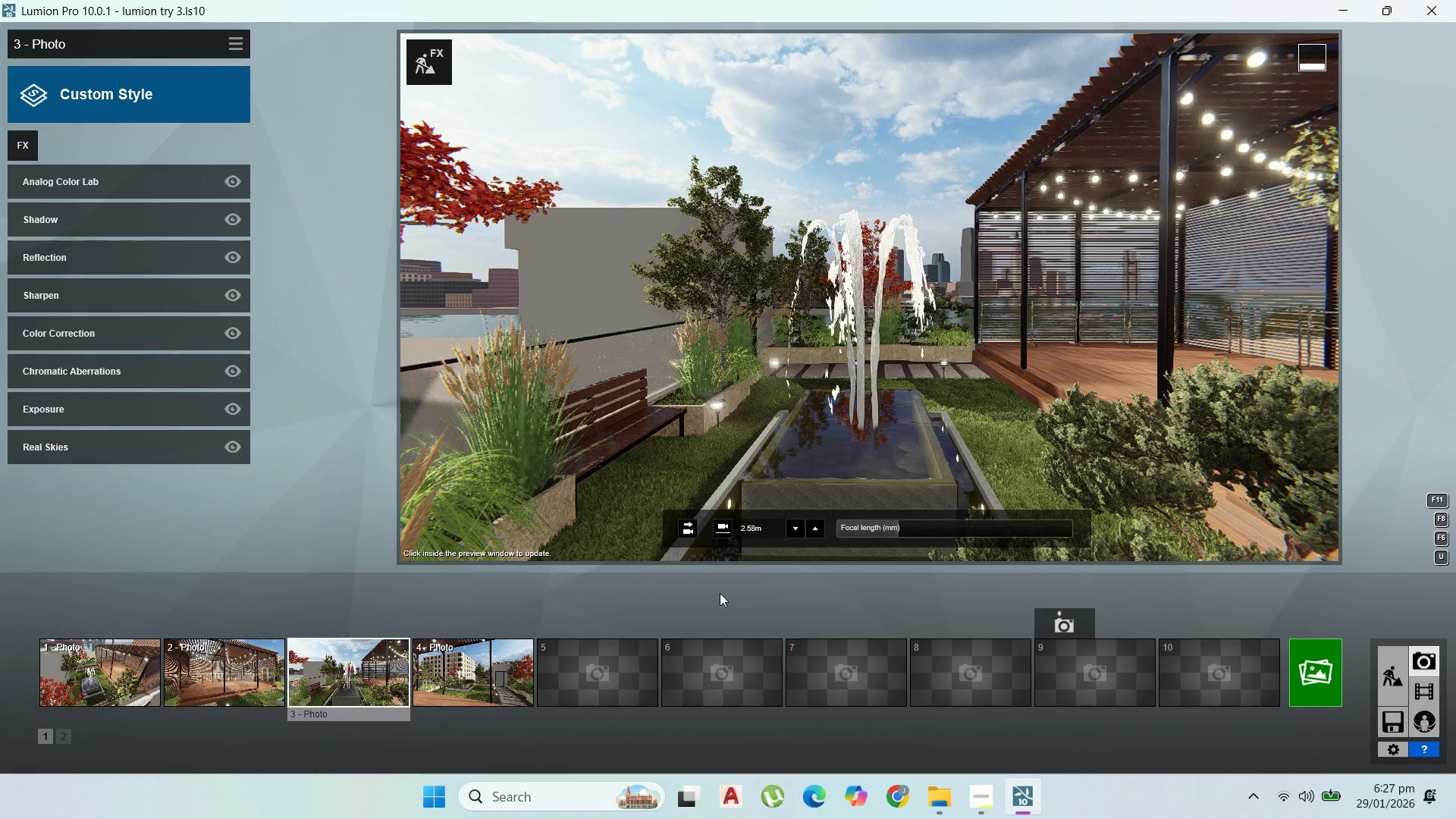 
double_click([488, 673])
 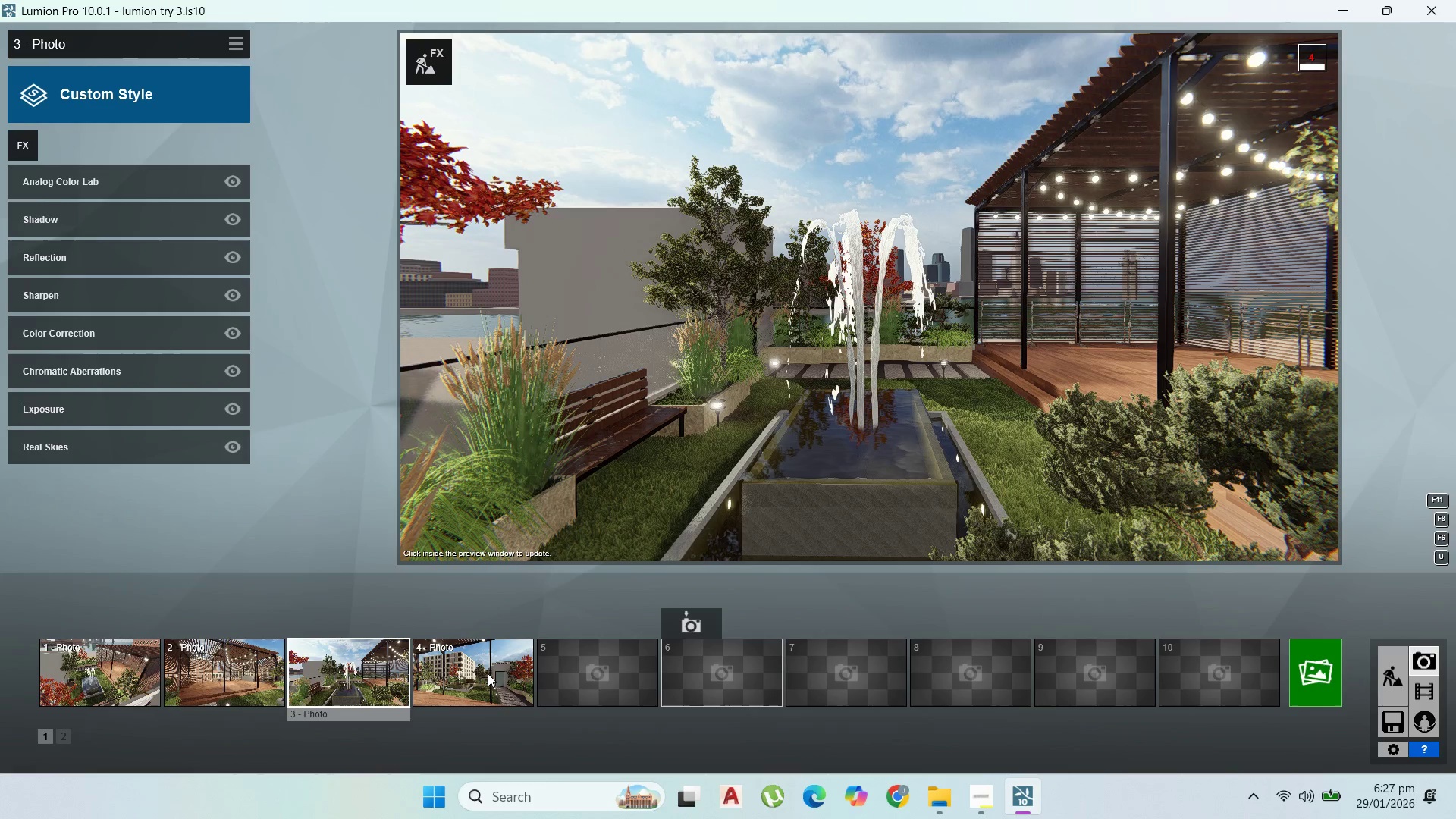 
triple_click([488, 673])
 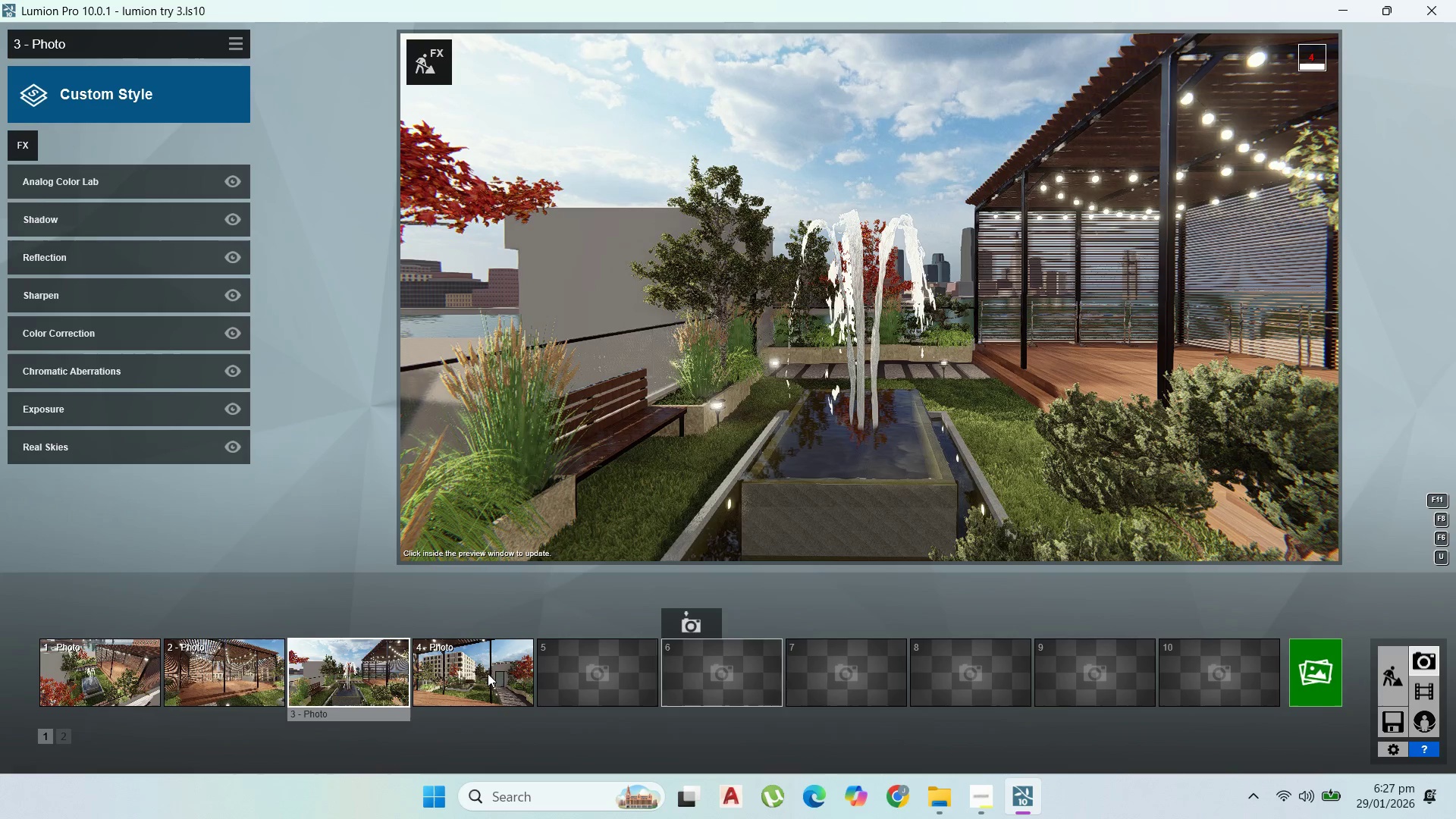 
triple_click([488, 673])
 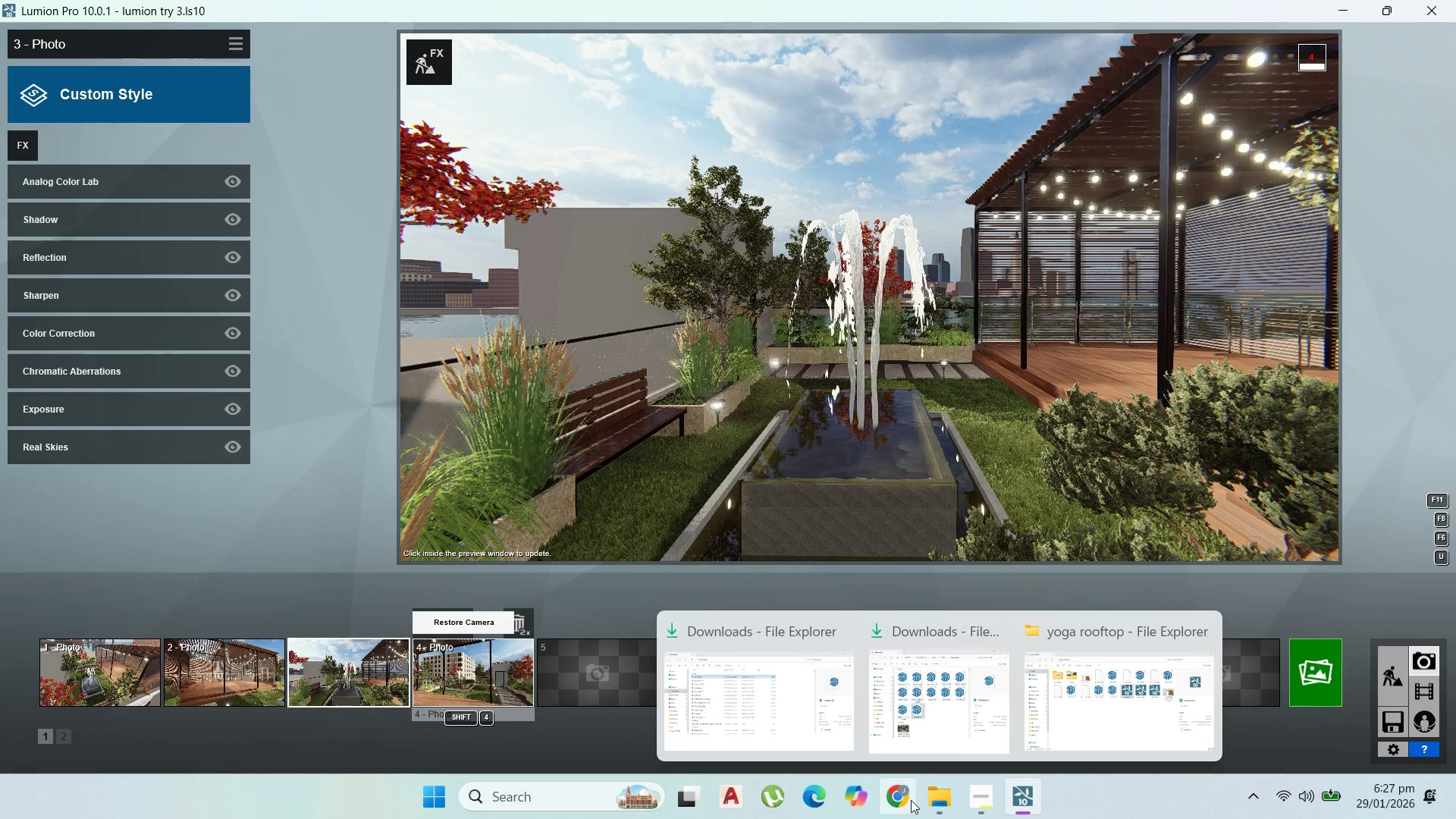 
left_click([901, 798])
 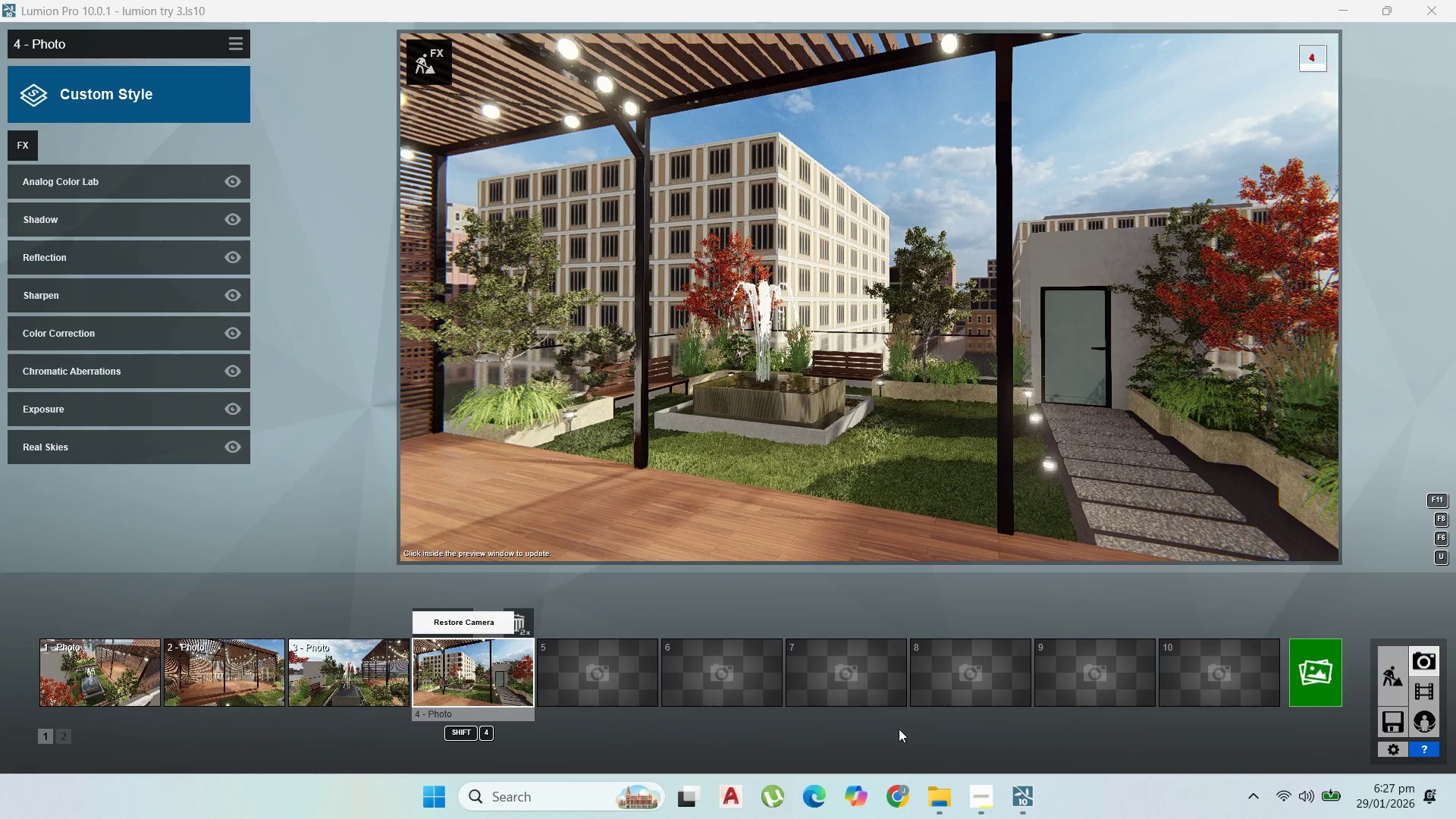 
left_click([974, 784])